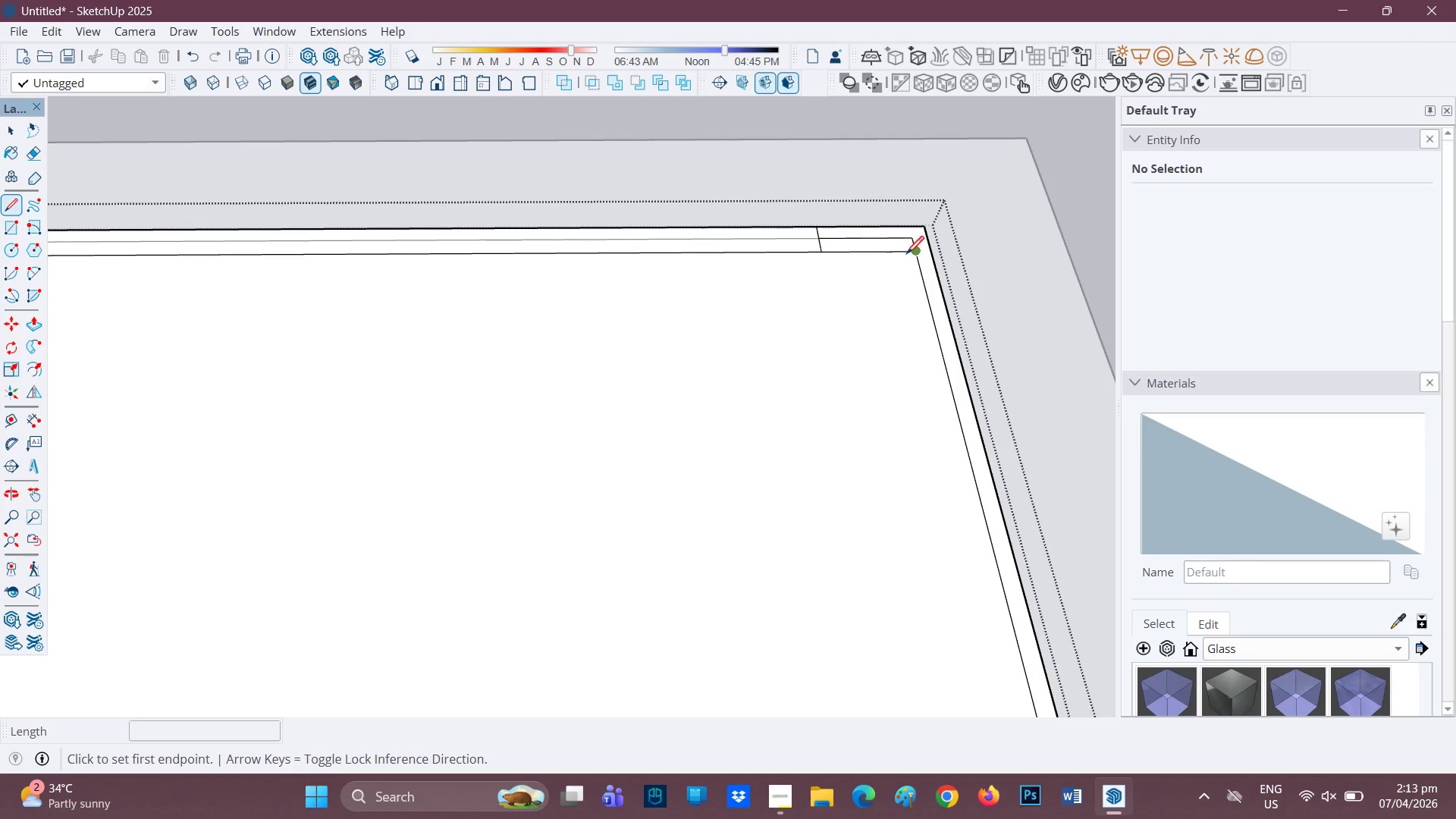 
scroll: coordinate [892, 274], scroll_direction: up, amount: 2.0
 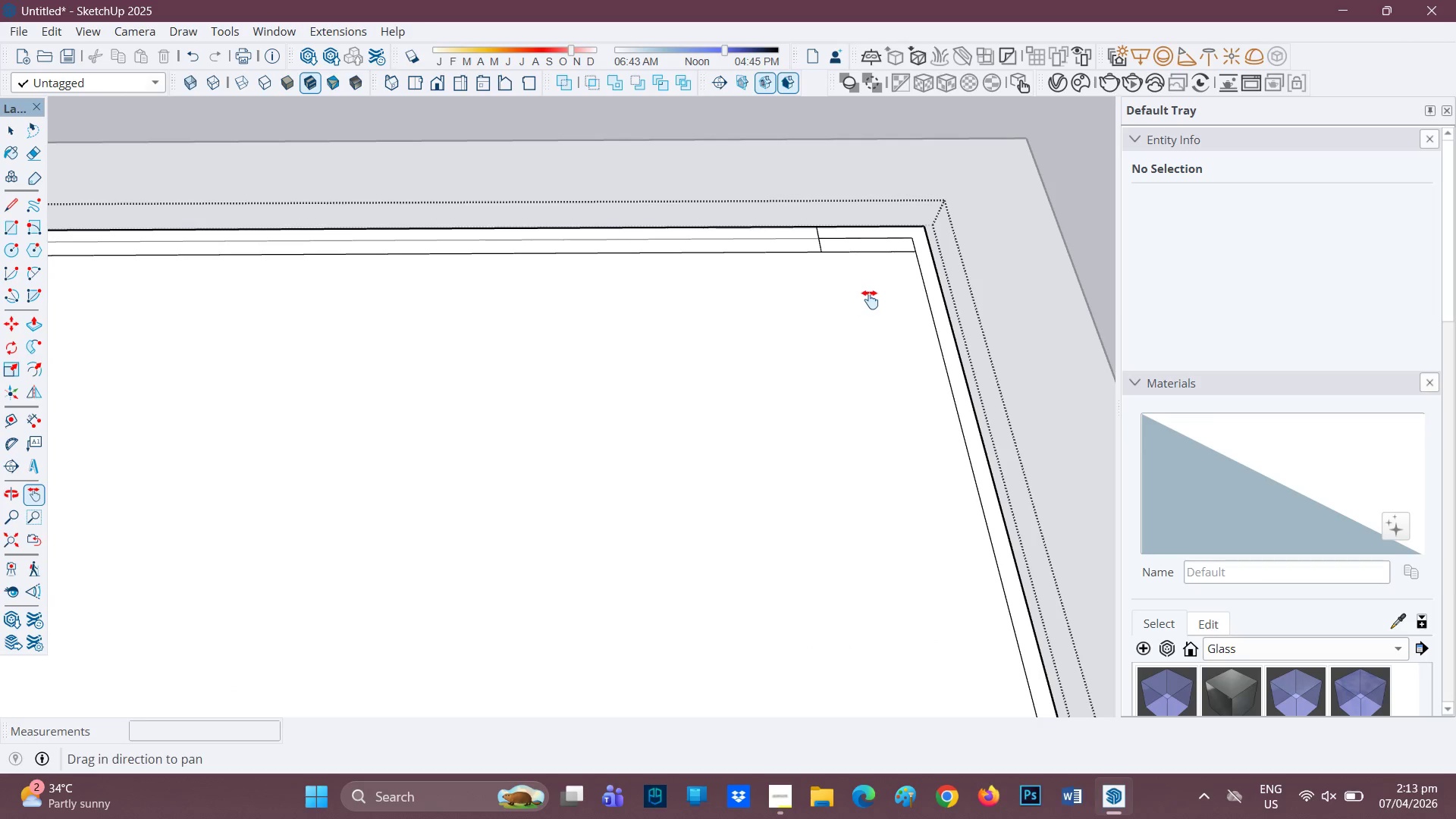 
left_click([907, 256])
 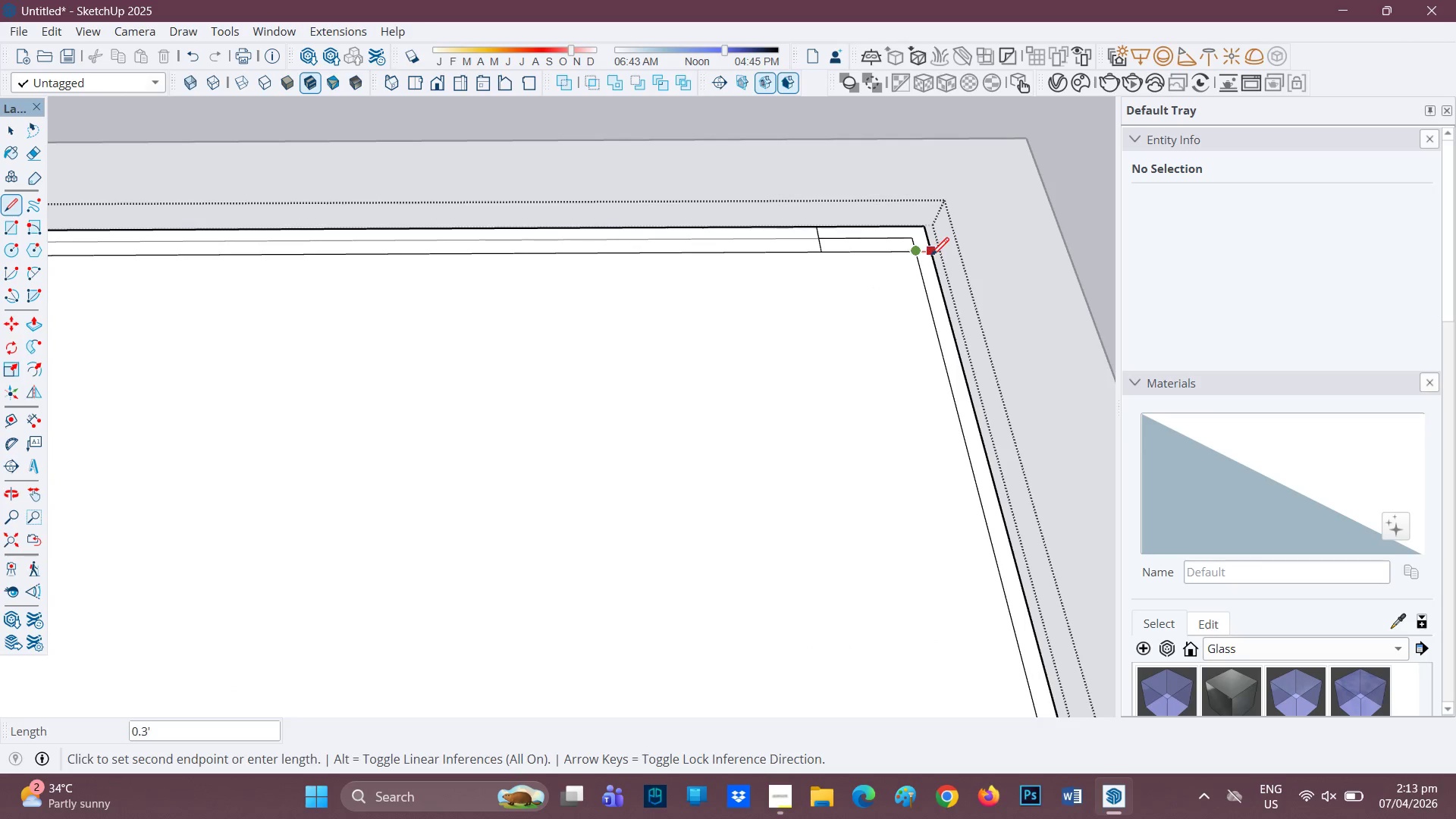 
left_click([932, 257])
 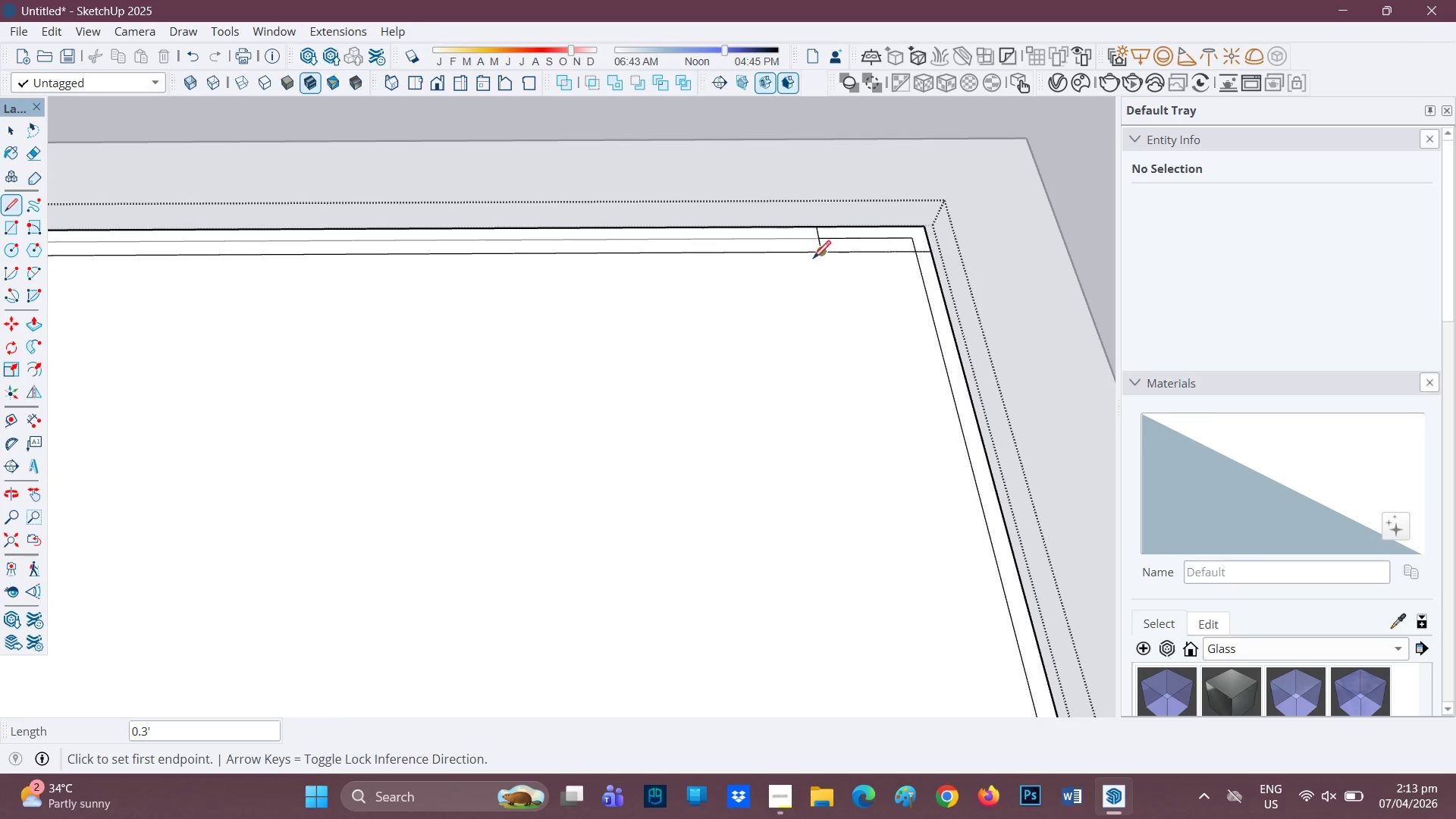 
key(E)
 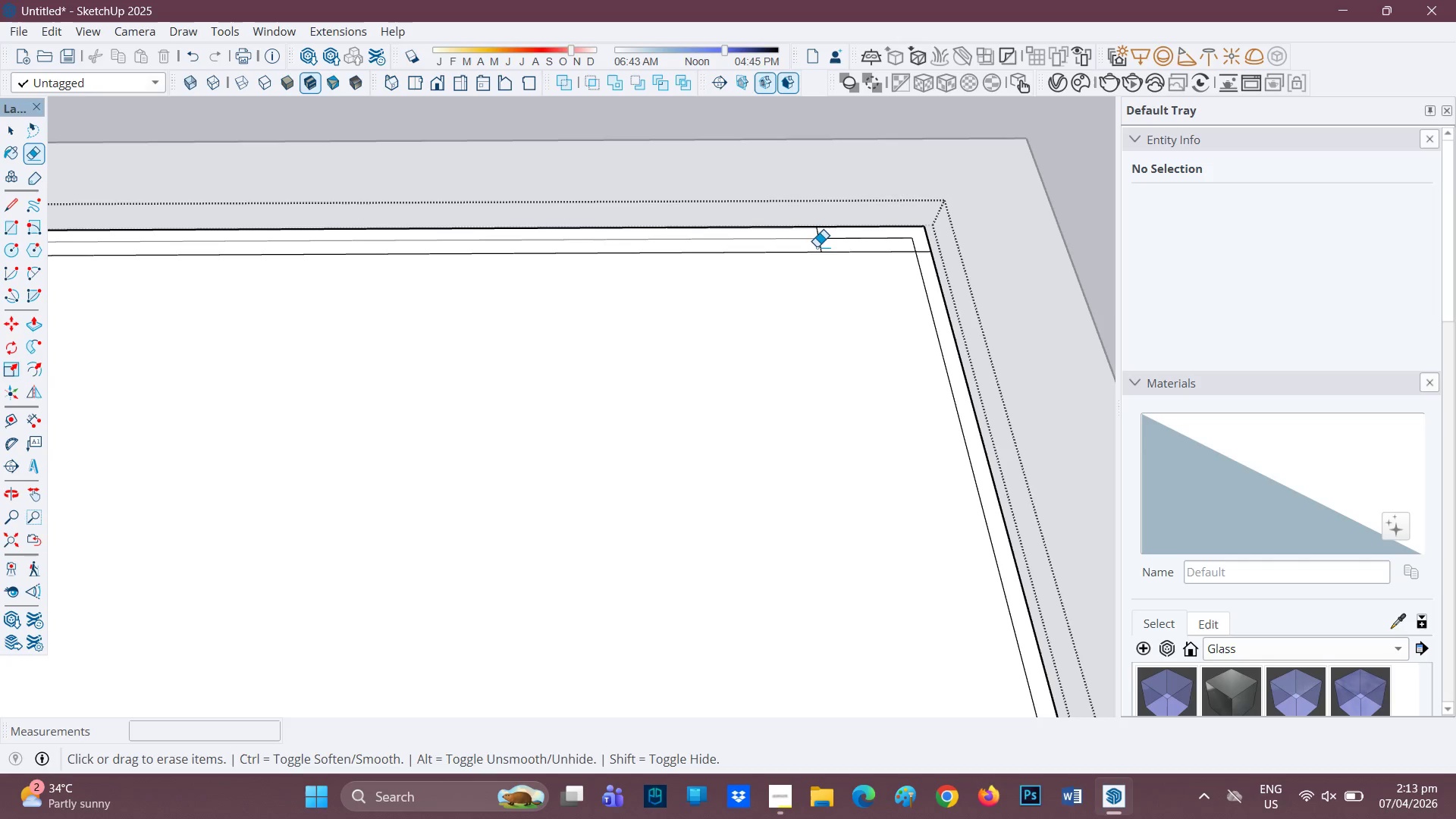 
left_click_drag(start_coordinate=[816, 244], to_coordinate=[834, 237])
 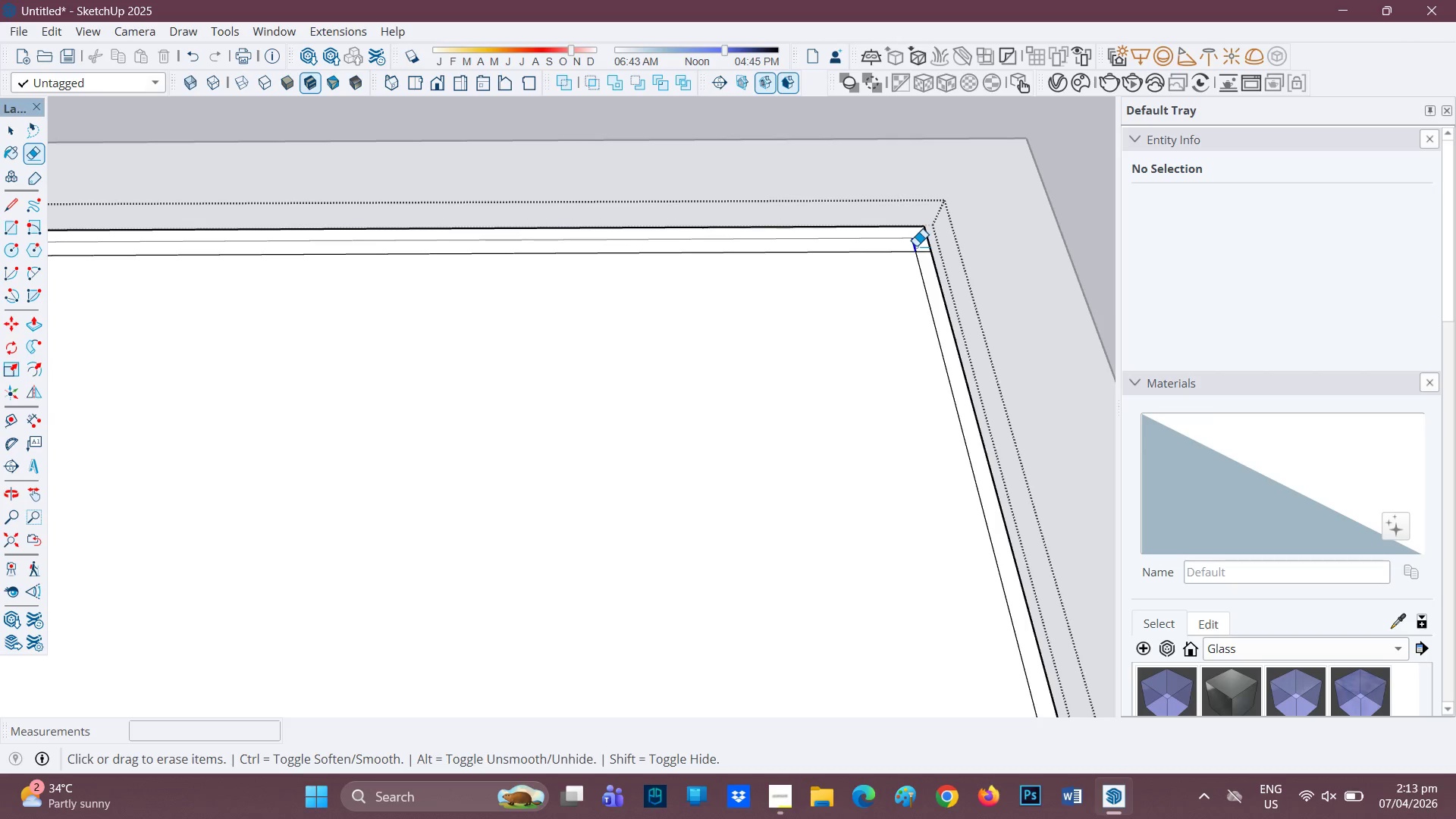 
scroll: coordinate [273, 506], scroll_direction: down, amount: 8.0
 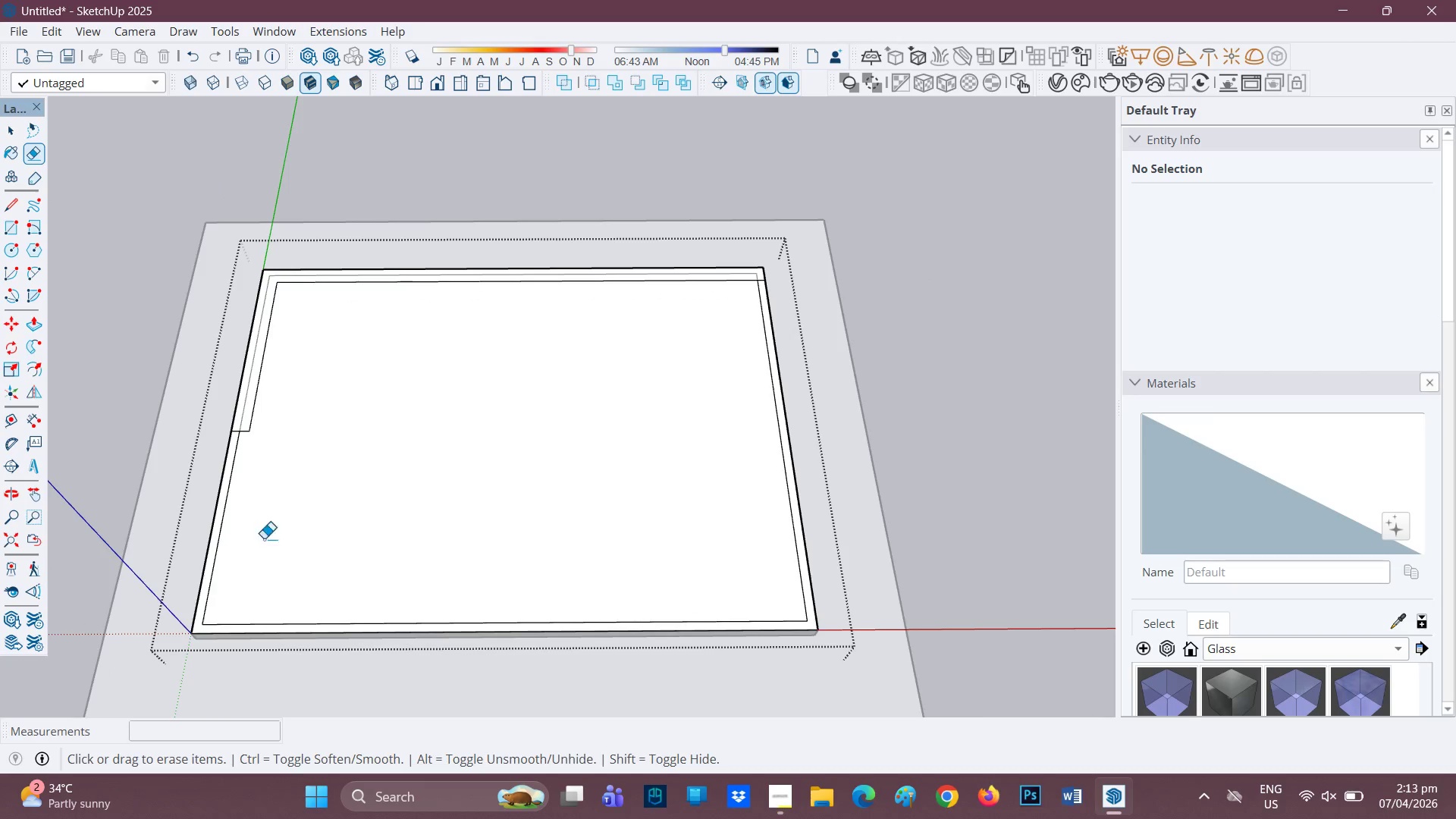 
scroll: coordinate [375, 475], scroll_direction: up, amount: 1.0
 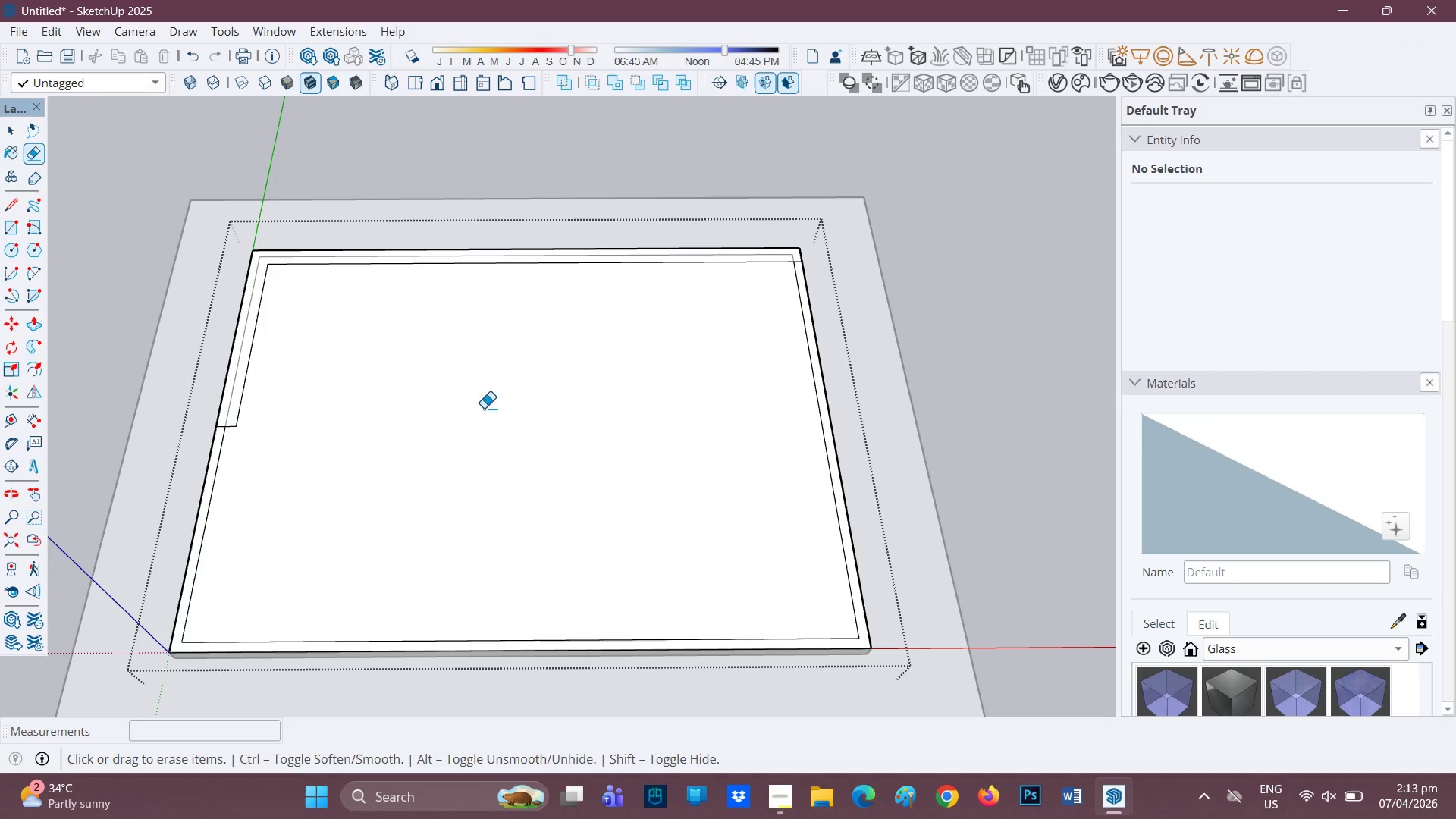 
key(P)
 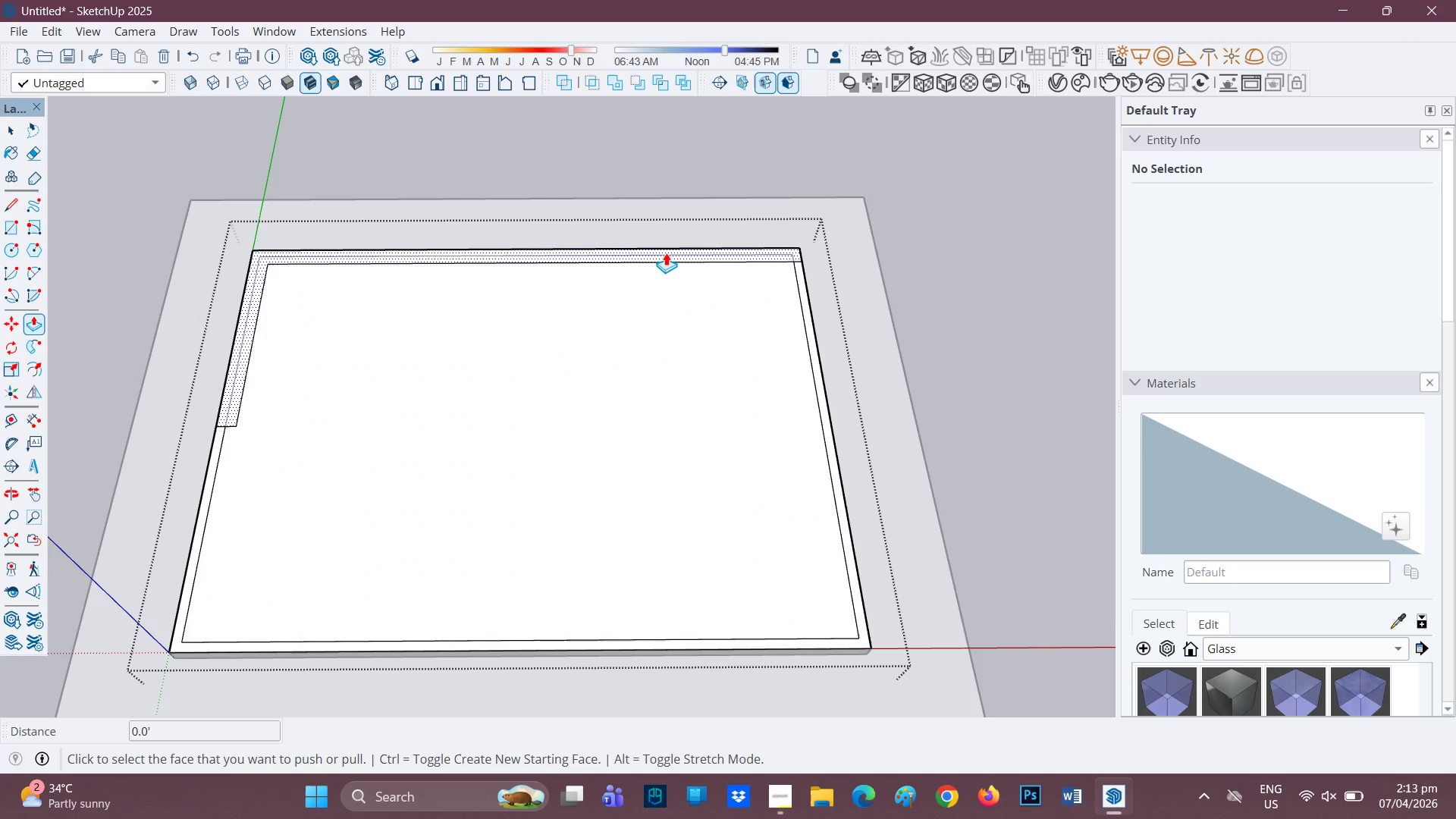 
left_click([666, 253])
 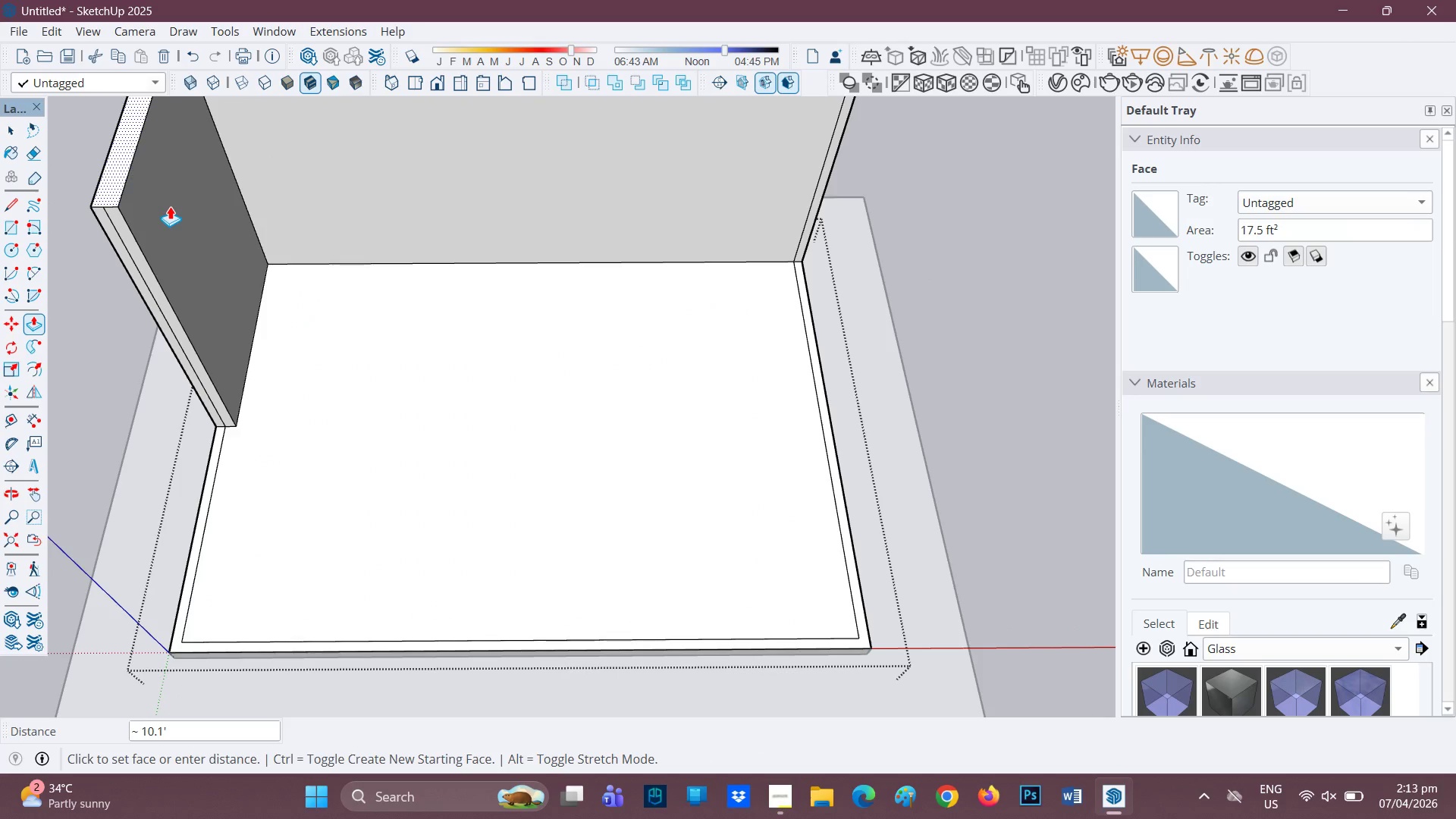 
wait(5.56)
 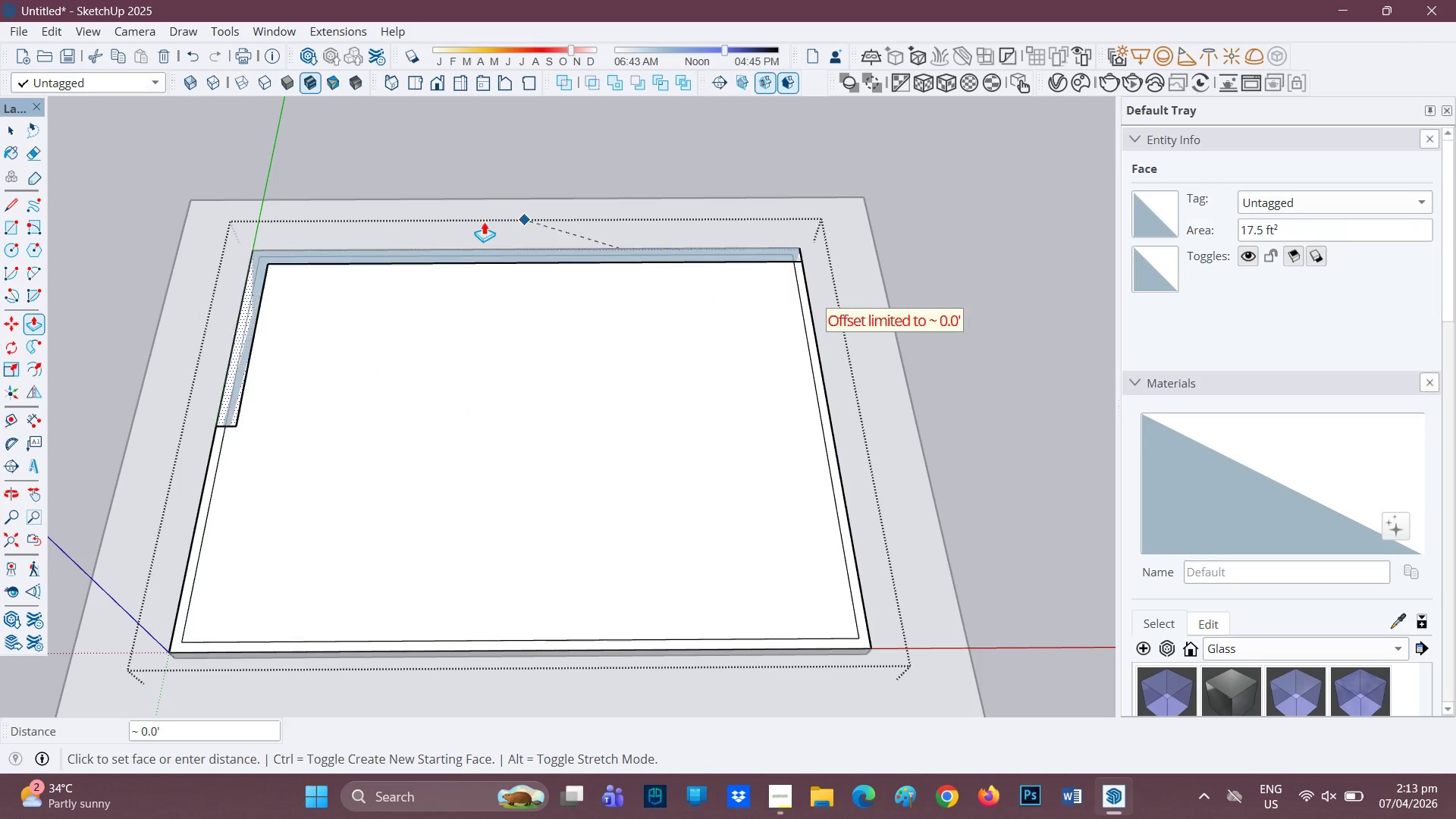 
key(9)
 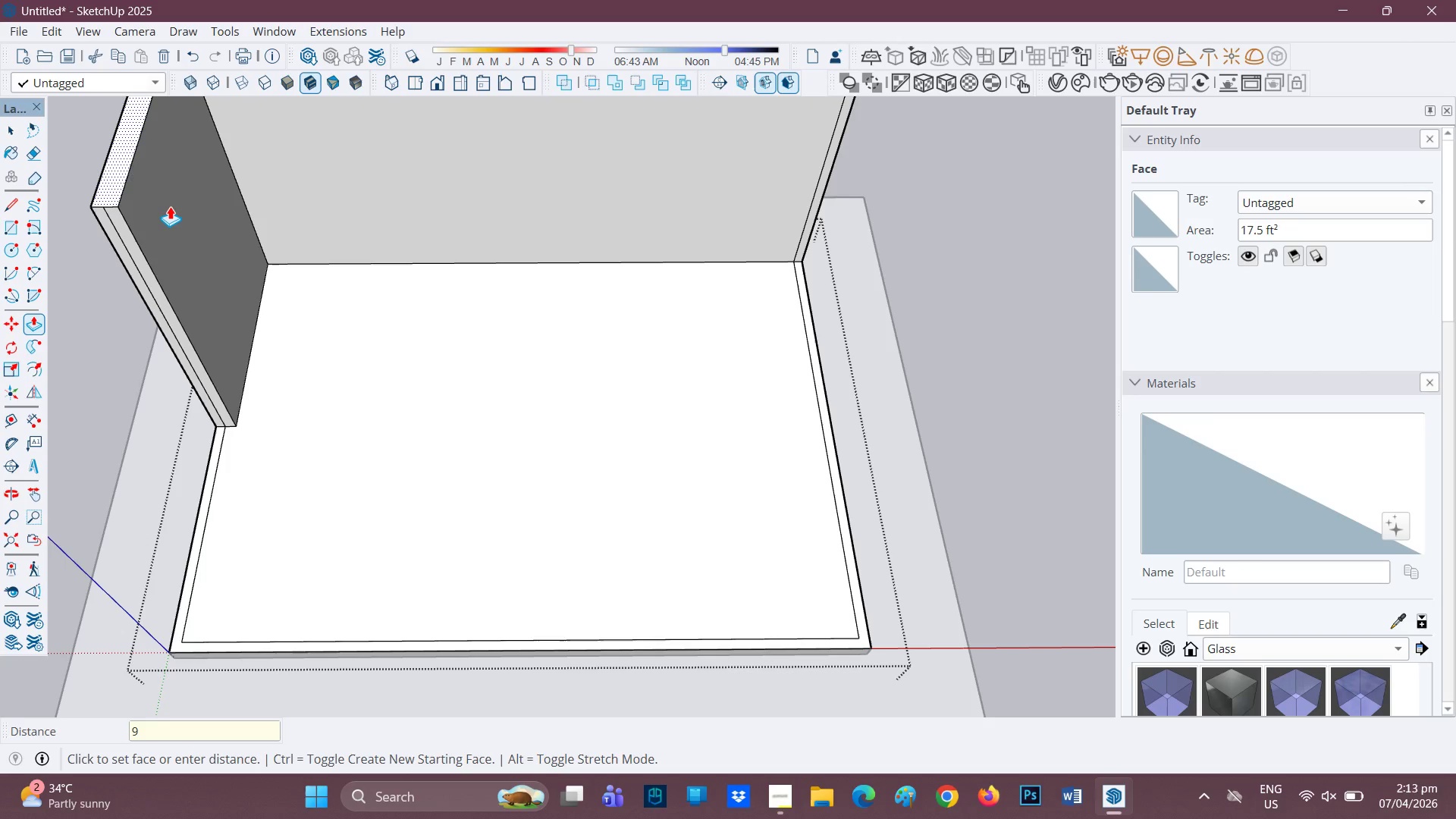 
key(Quote)
 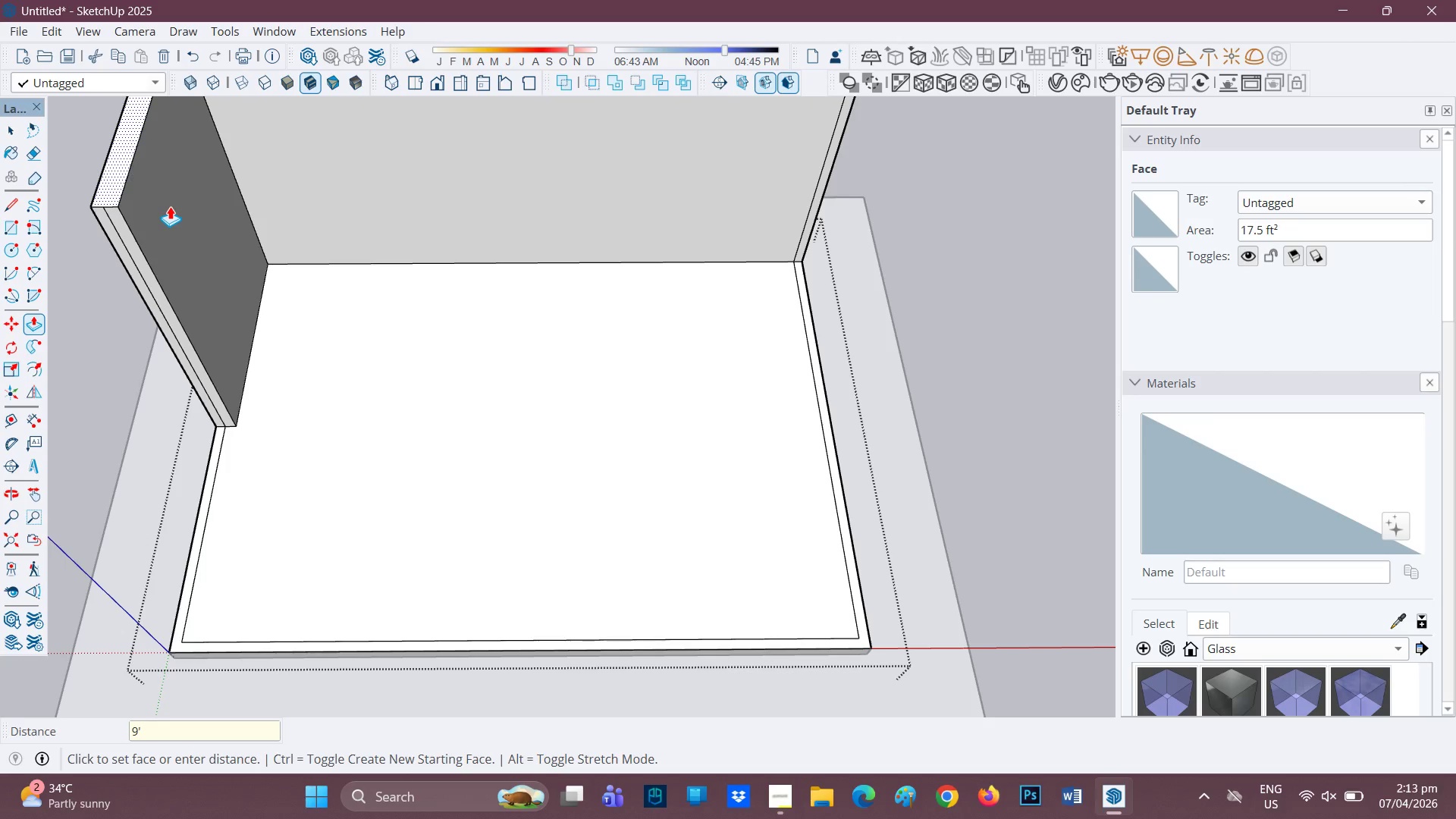 
key(Enter)
 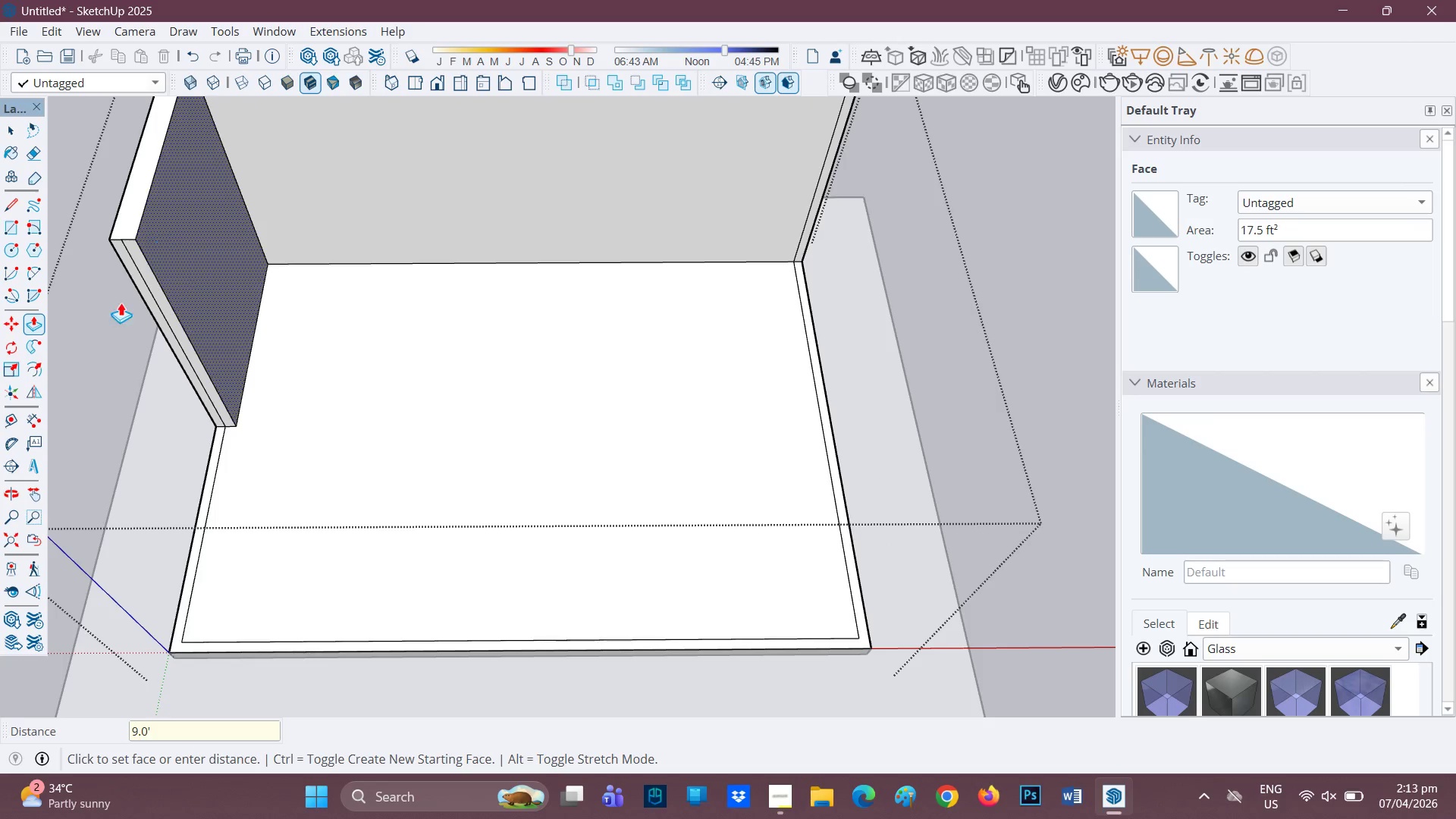 
scroll: coordinate [173, 494], scroll_direction: down, amount: 3.0
 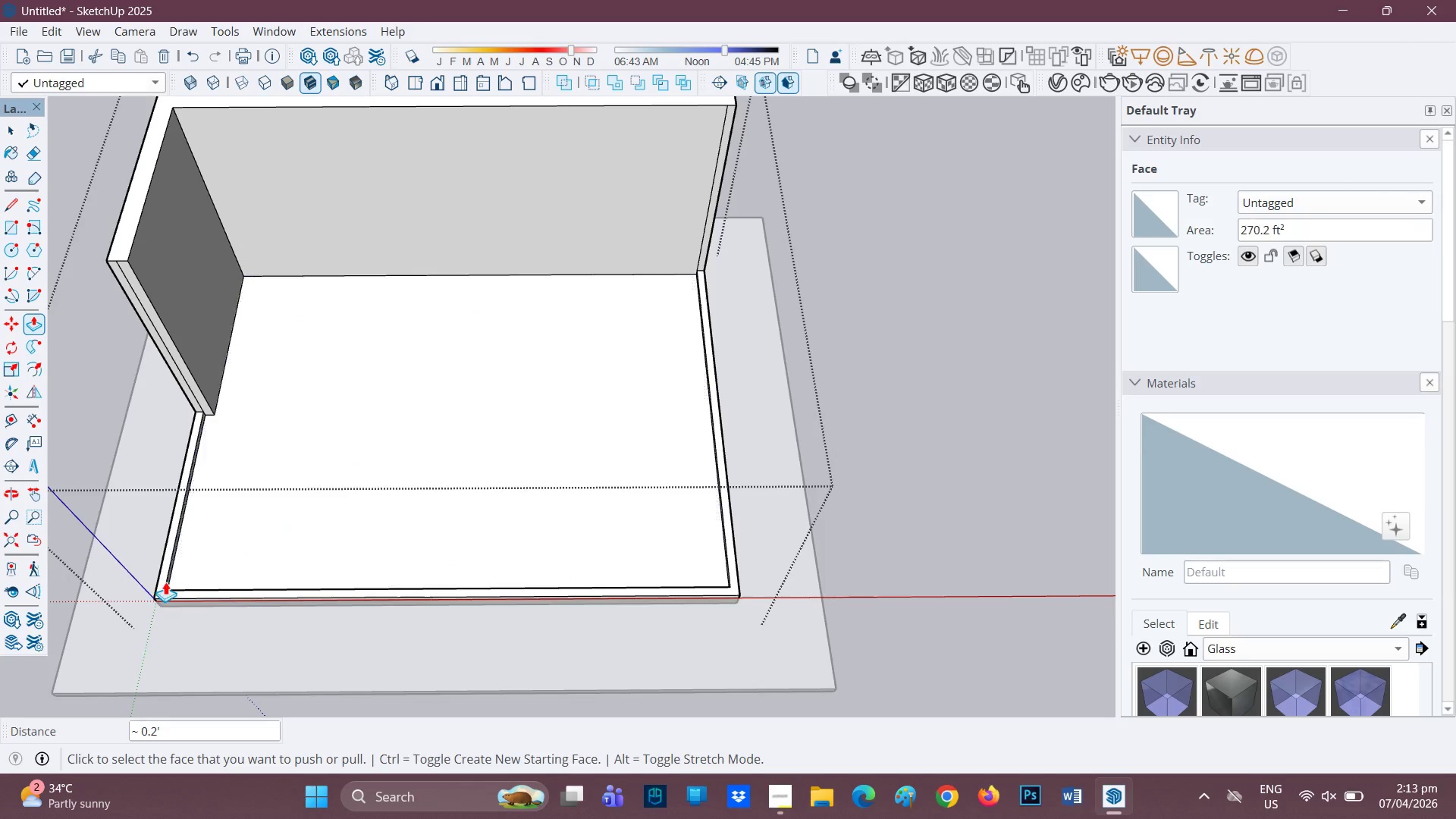 
key(Control+ControlLeft)
 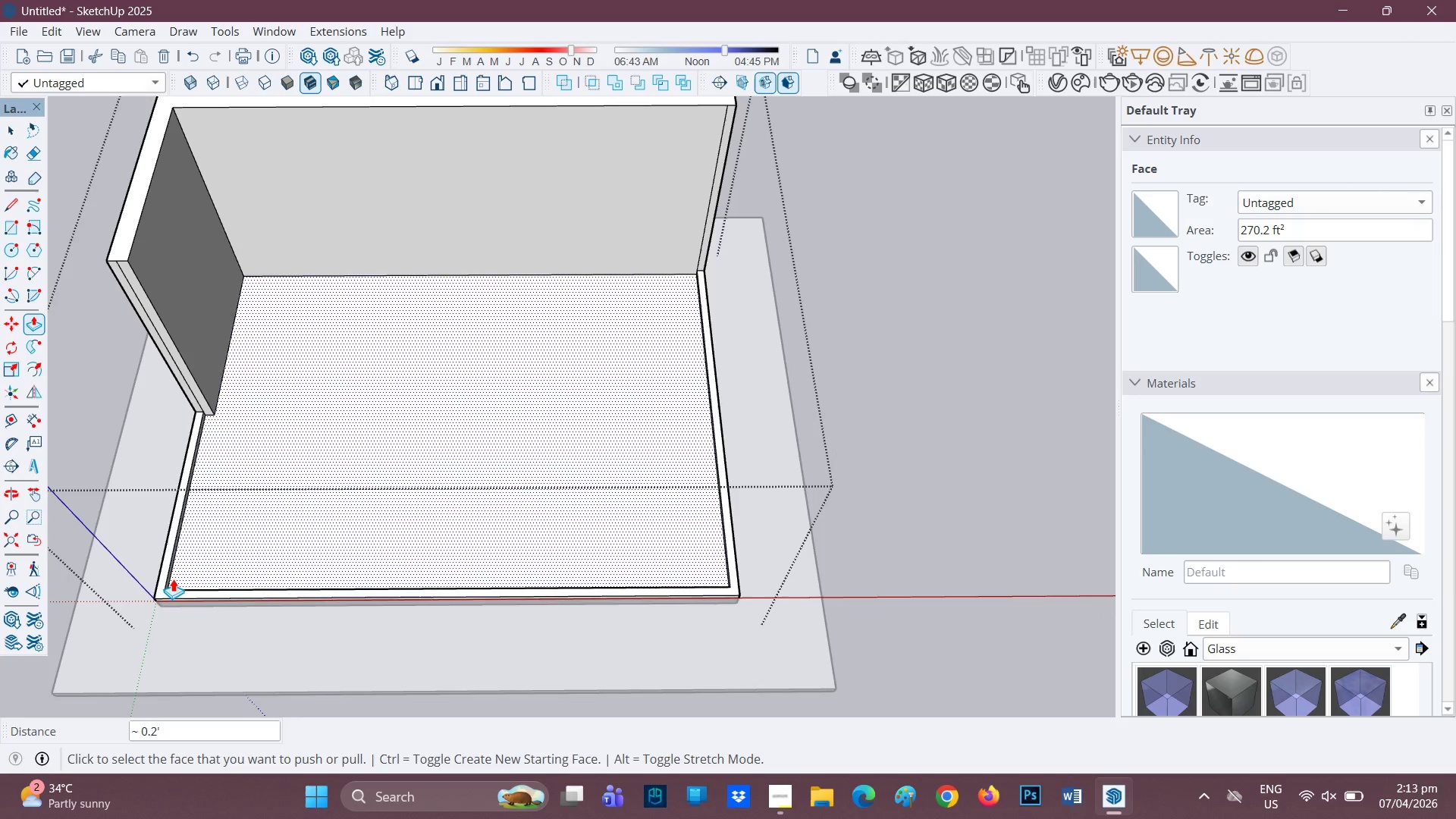 
key(Control+Z)
 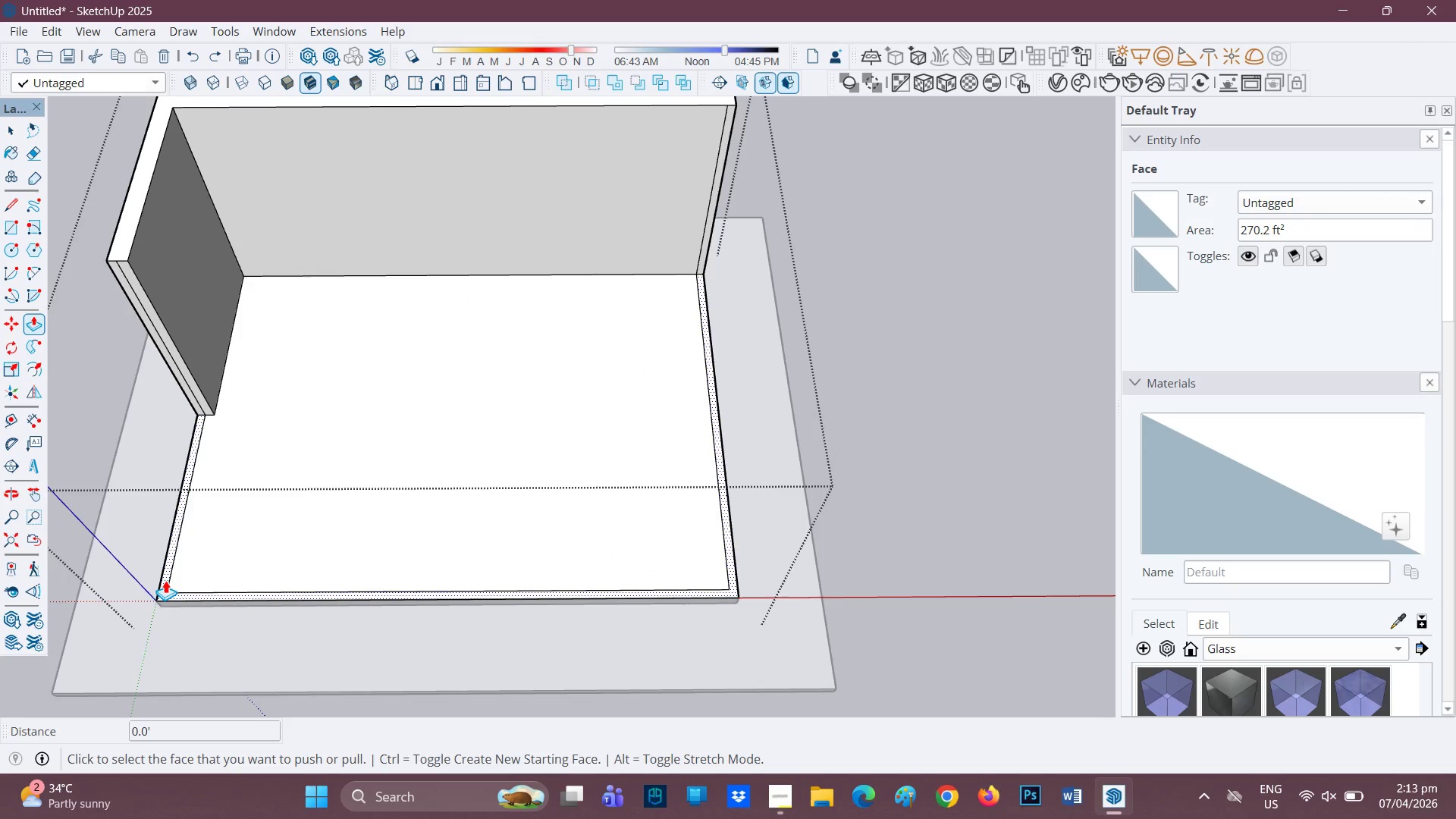 
left_click([165, 580])
 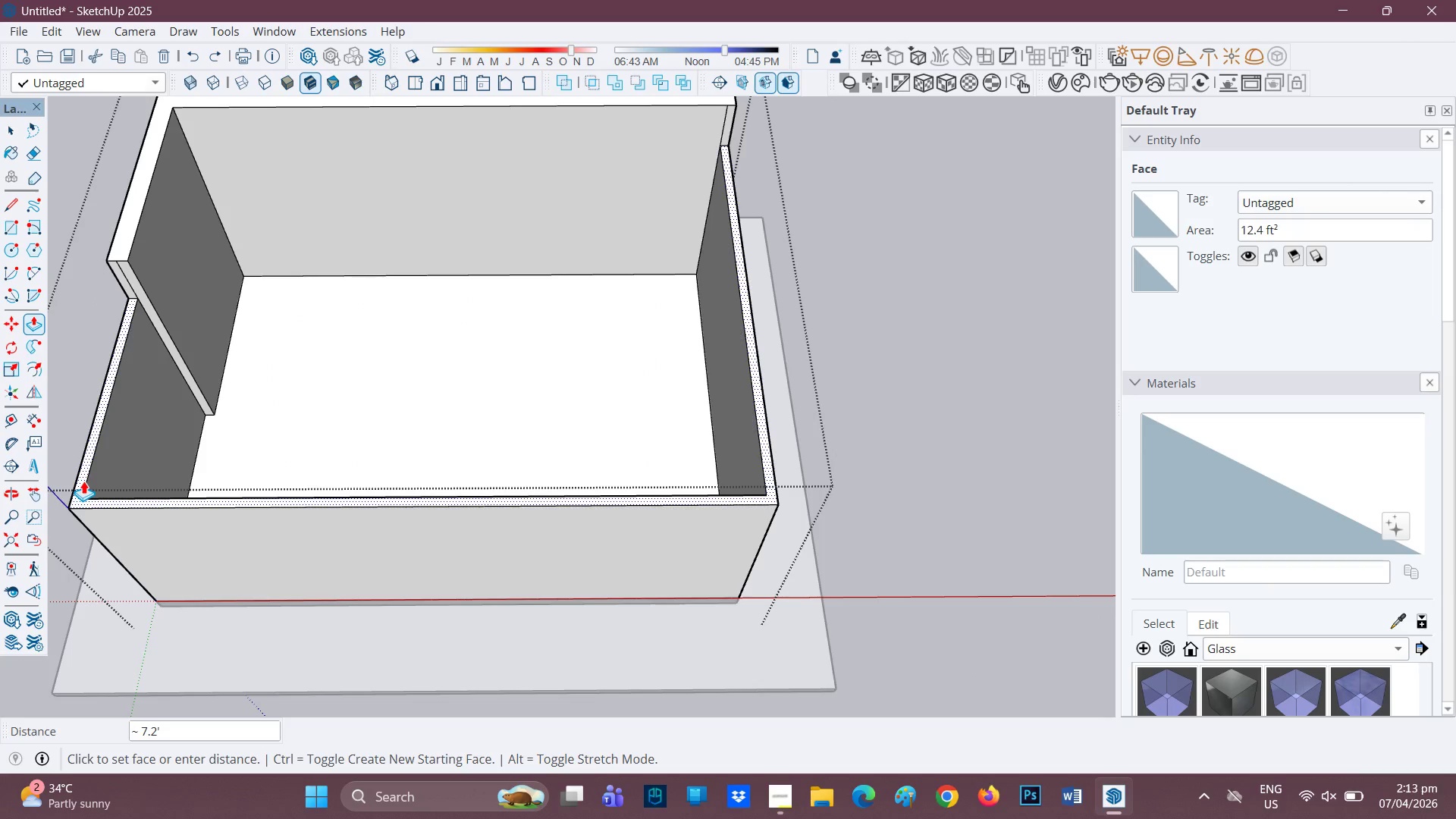 
key(9)
 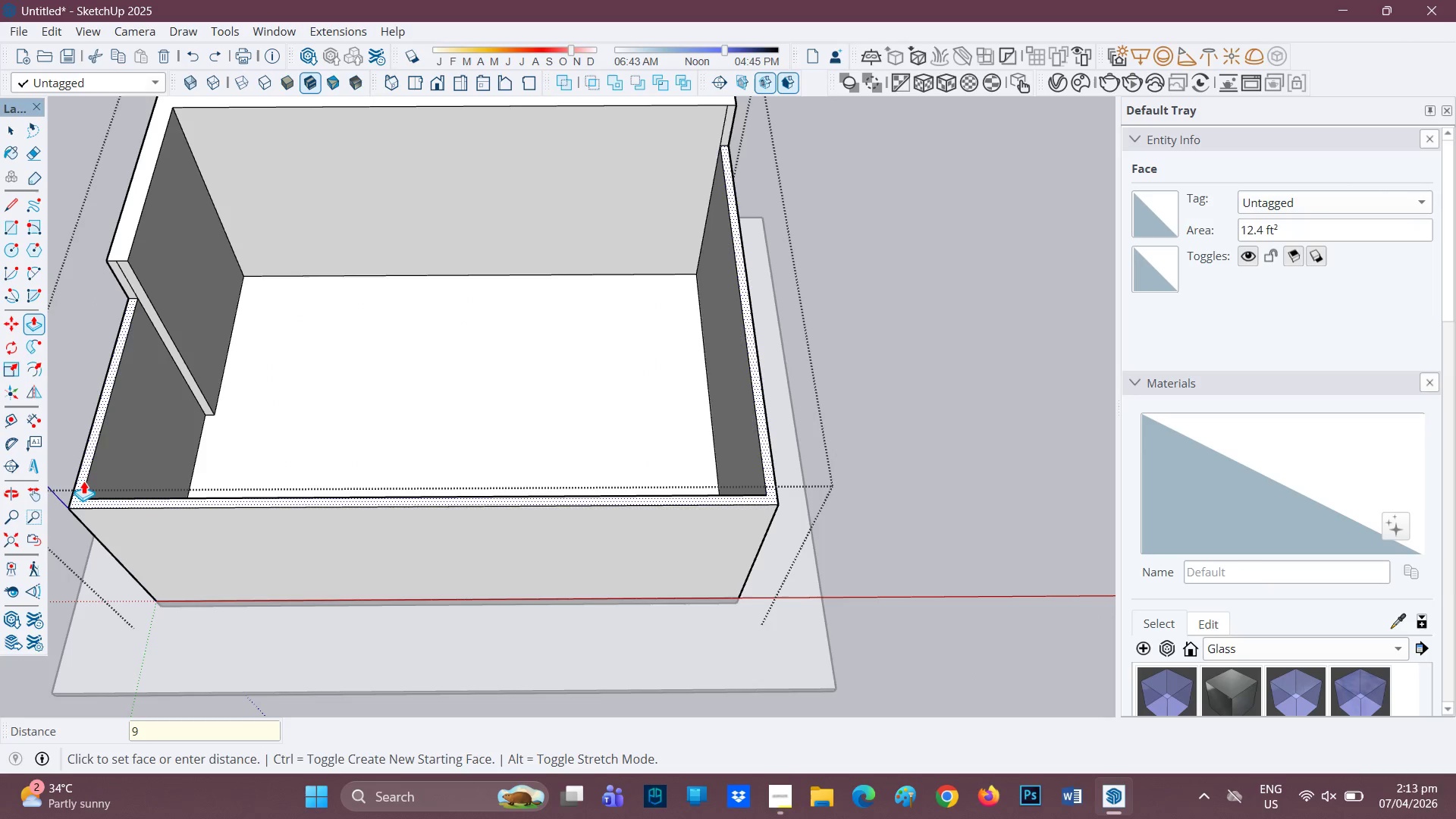 
key(Quote)
 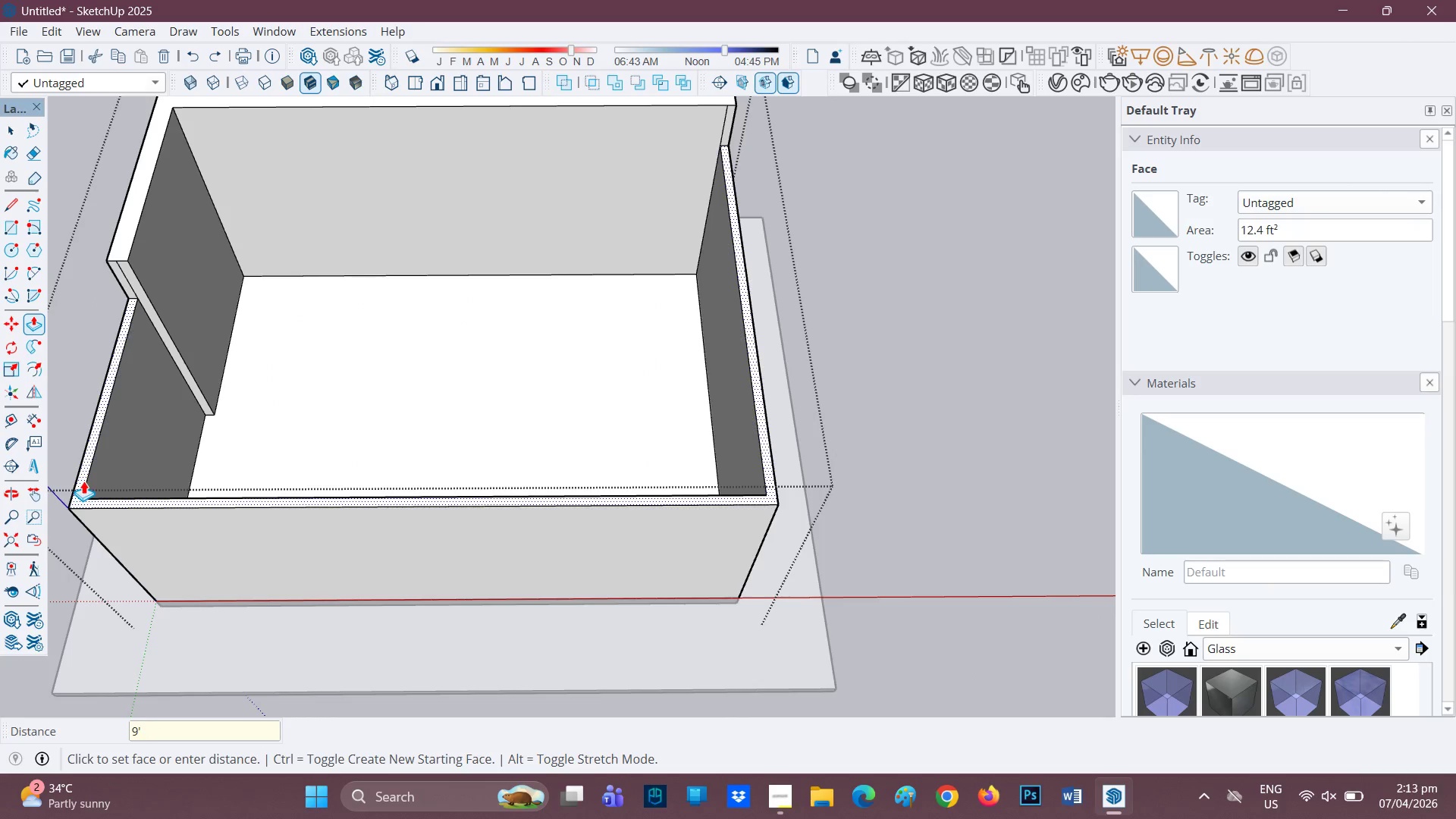 
key(Enter)
 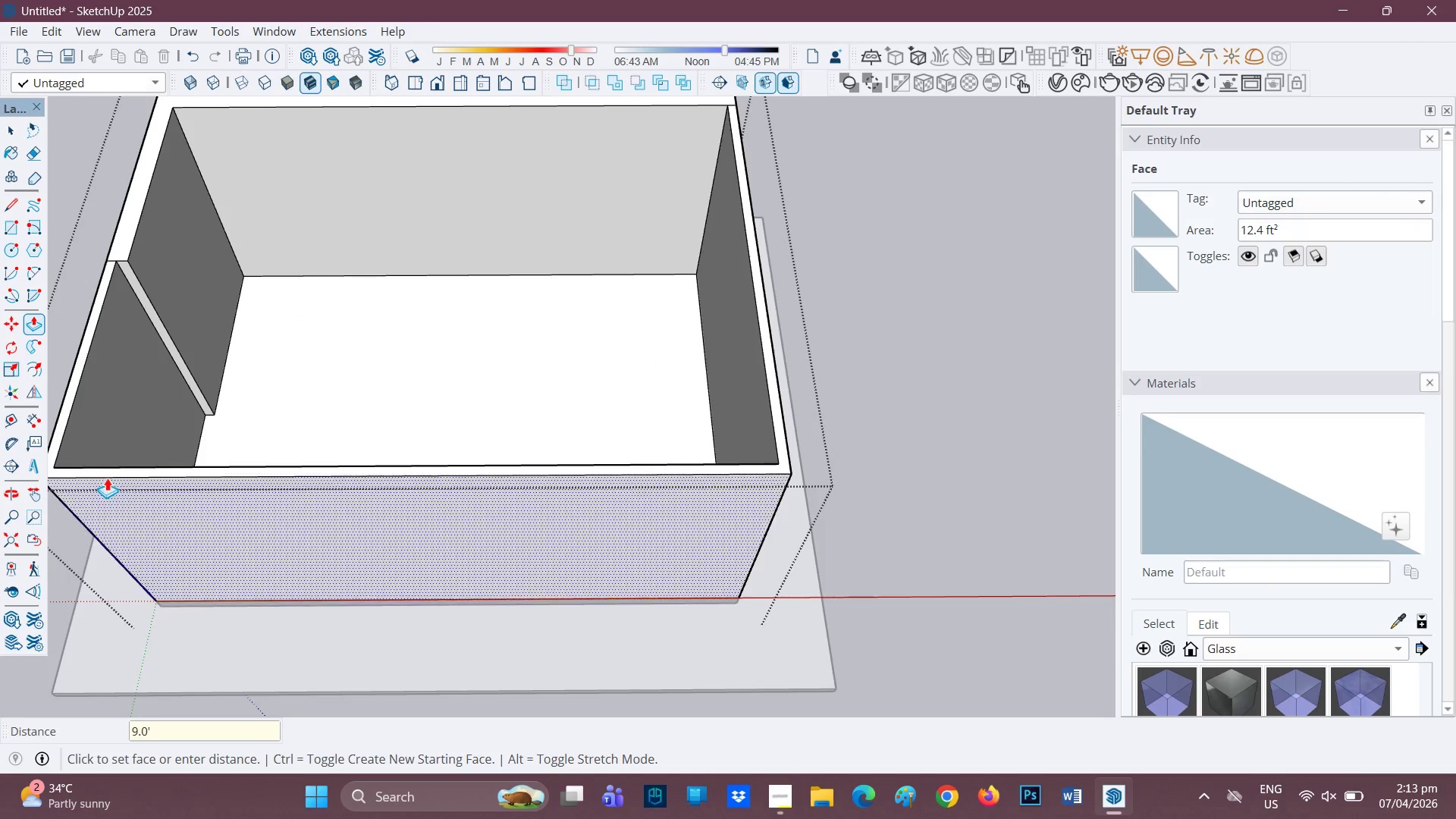 
scroll: coordinate [208, 409], scroll_direction: down, amount: 2.0
 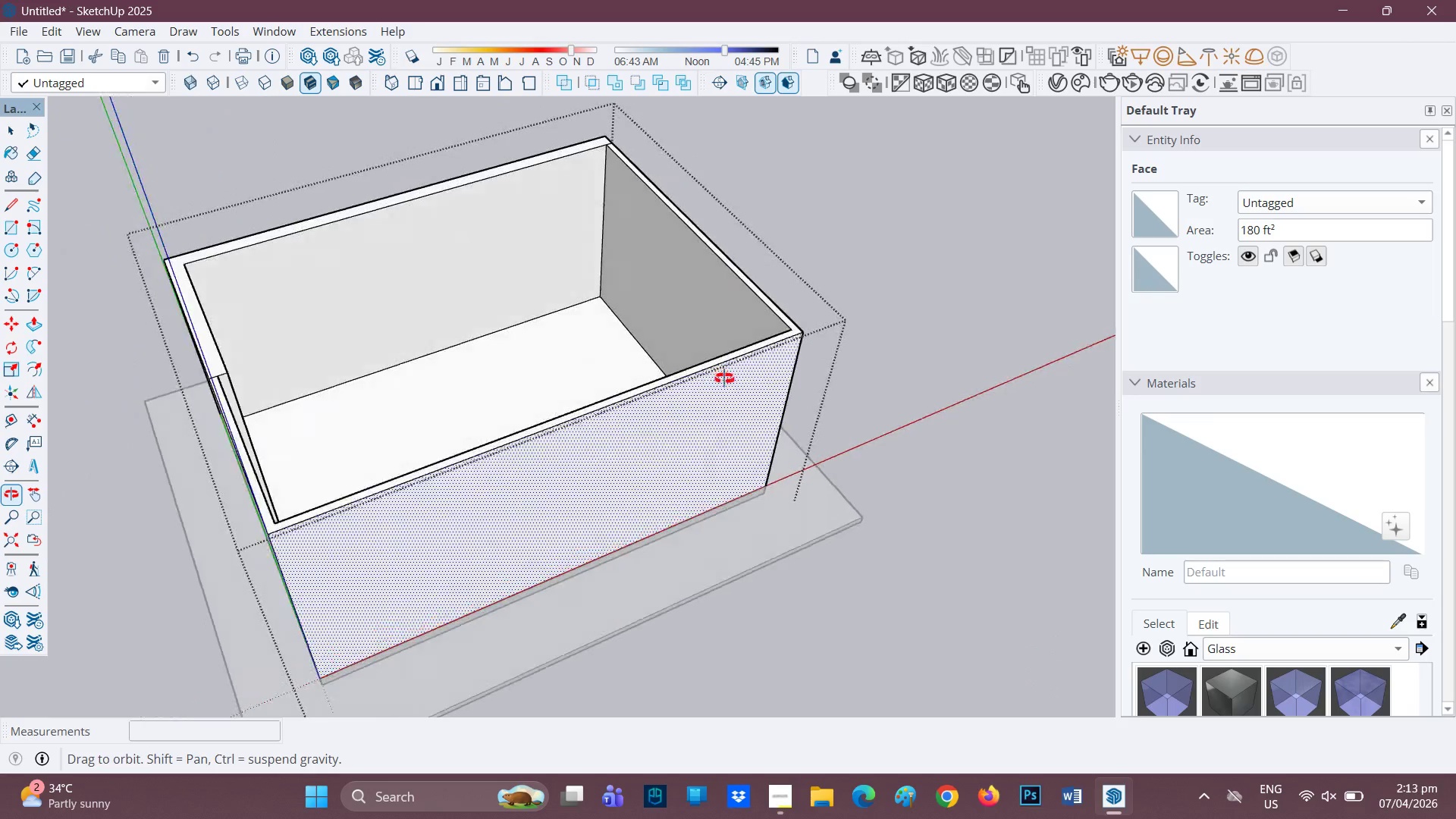 
scroll: coordinate [118, 319], scroll_direction: up, amount: 9.0
 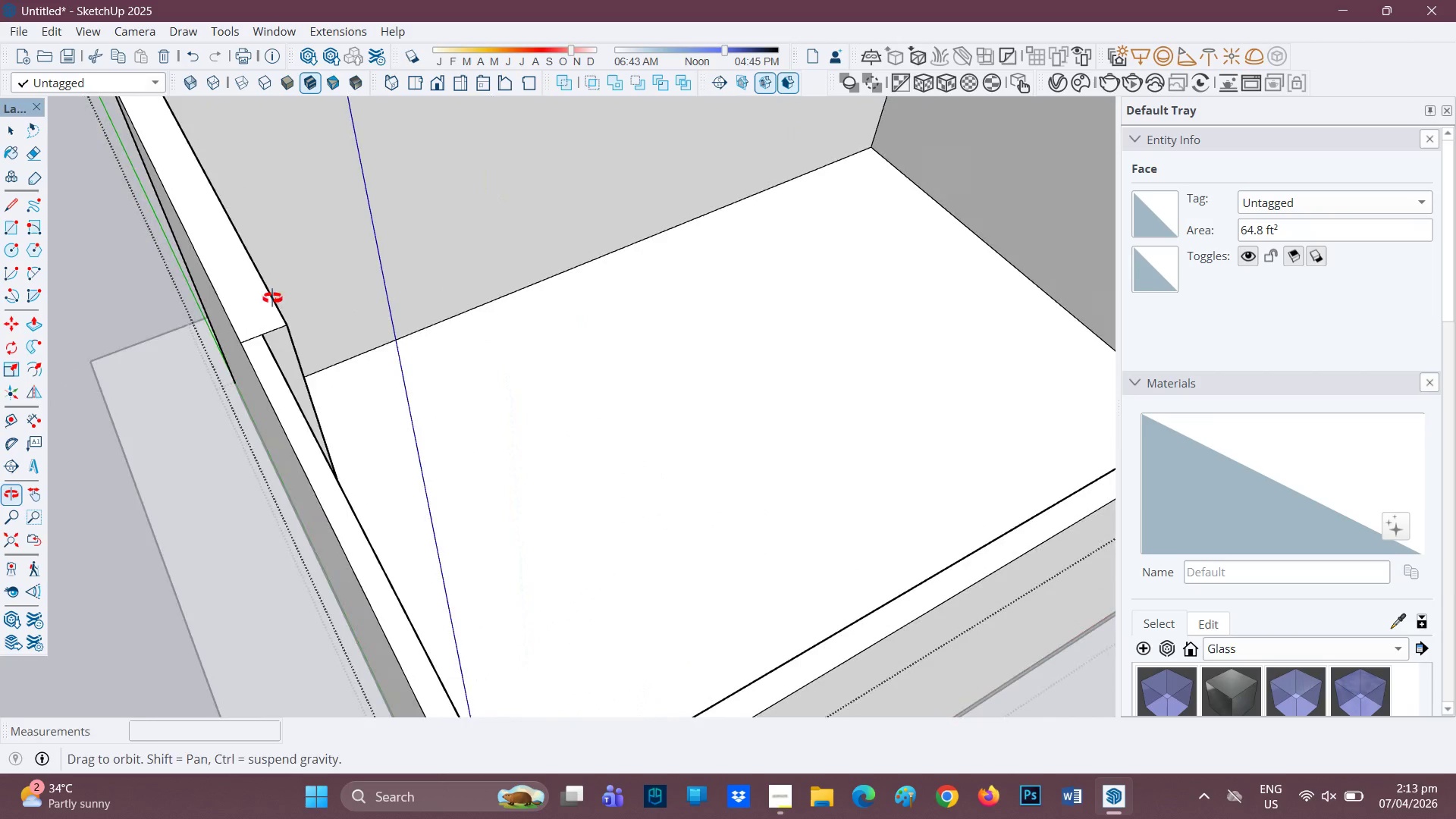 
scroll: coordinate [237, 397], scroll_direction: down, amount: 2.0
 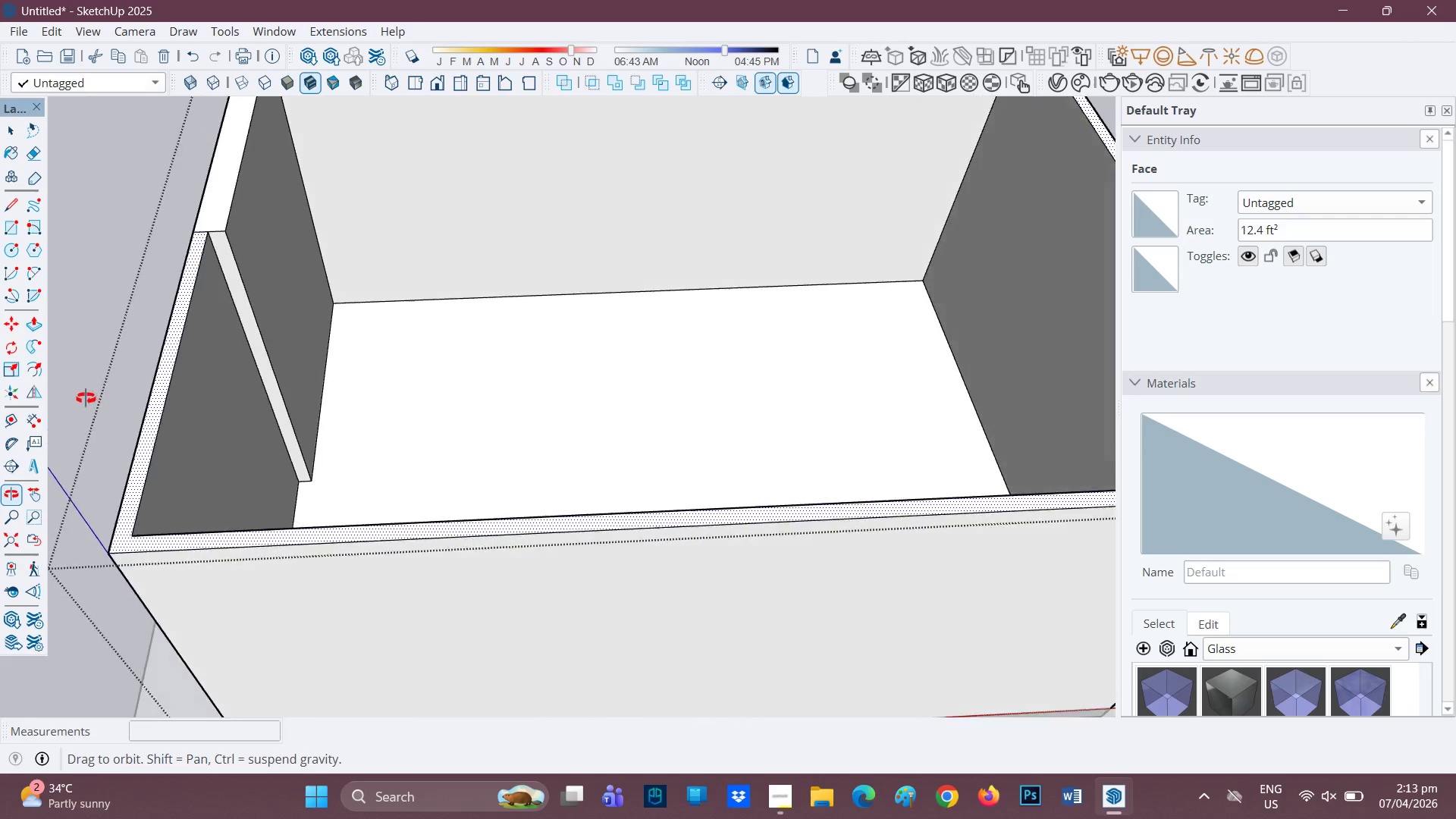 
scroll: coordinate [194, 377], scroll_direction: up, amount: 3.0
 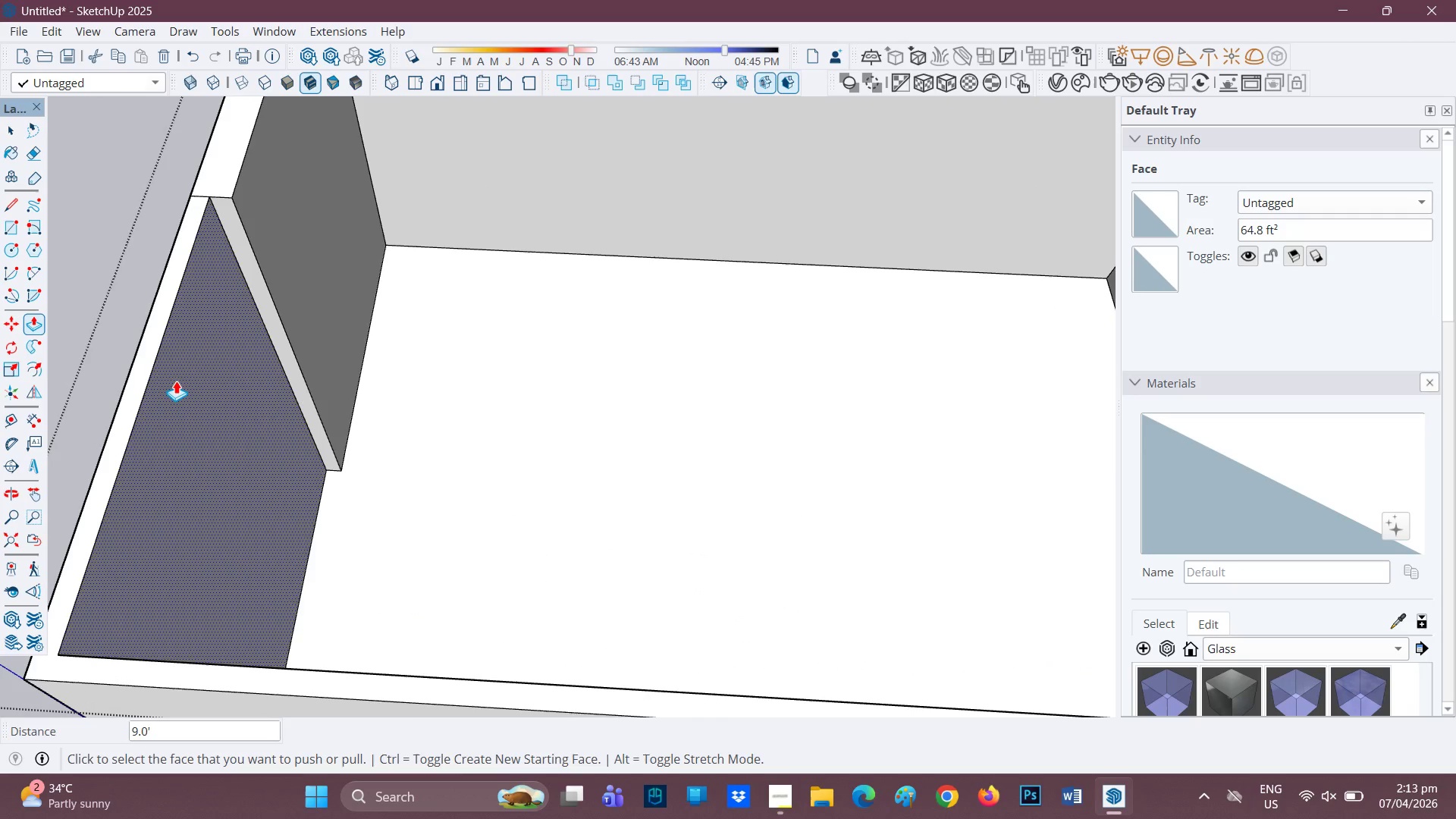 
left_click([177, 380])
 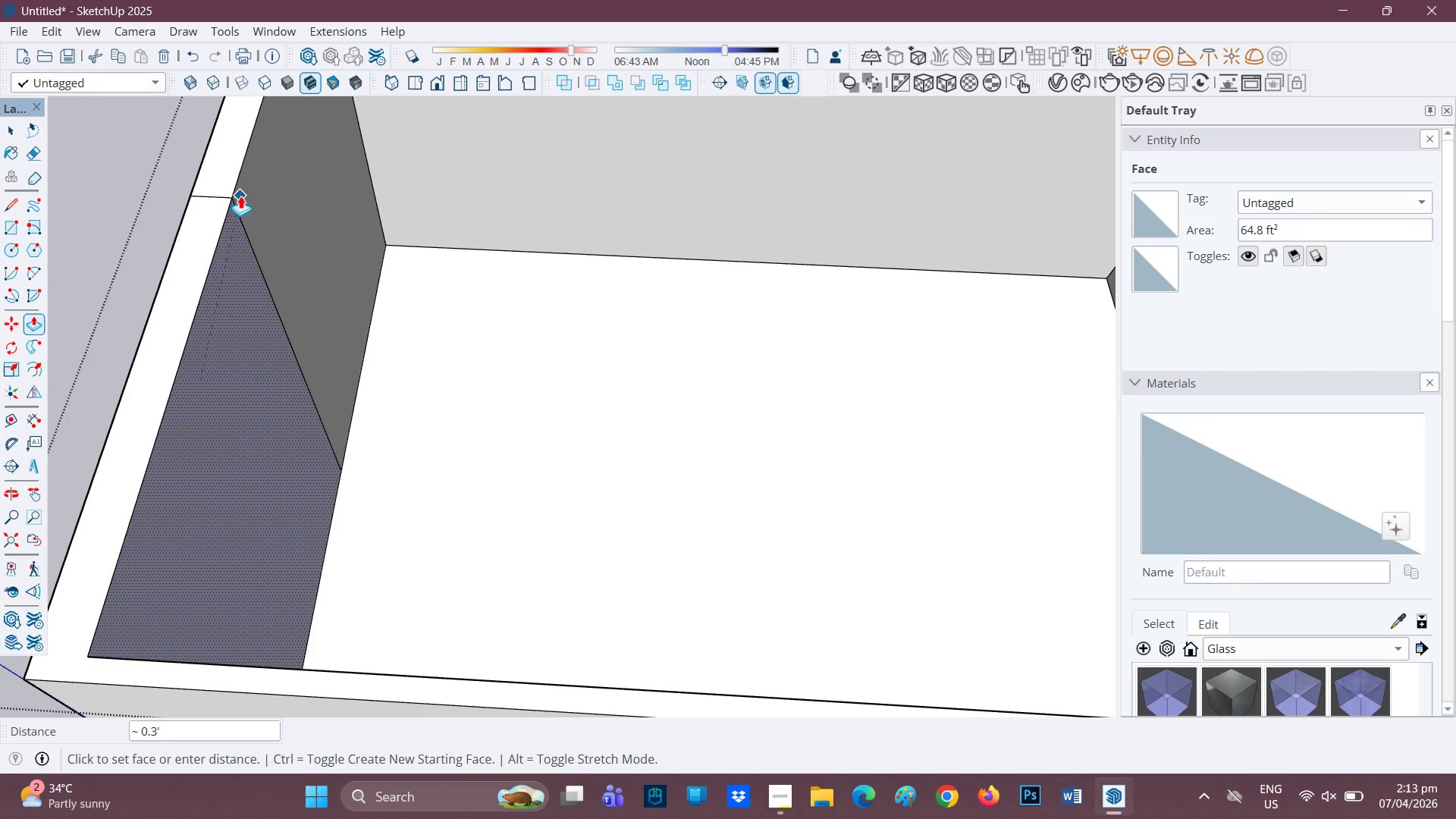 
left_click([240, 193])
 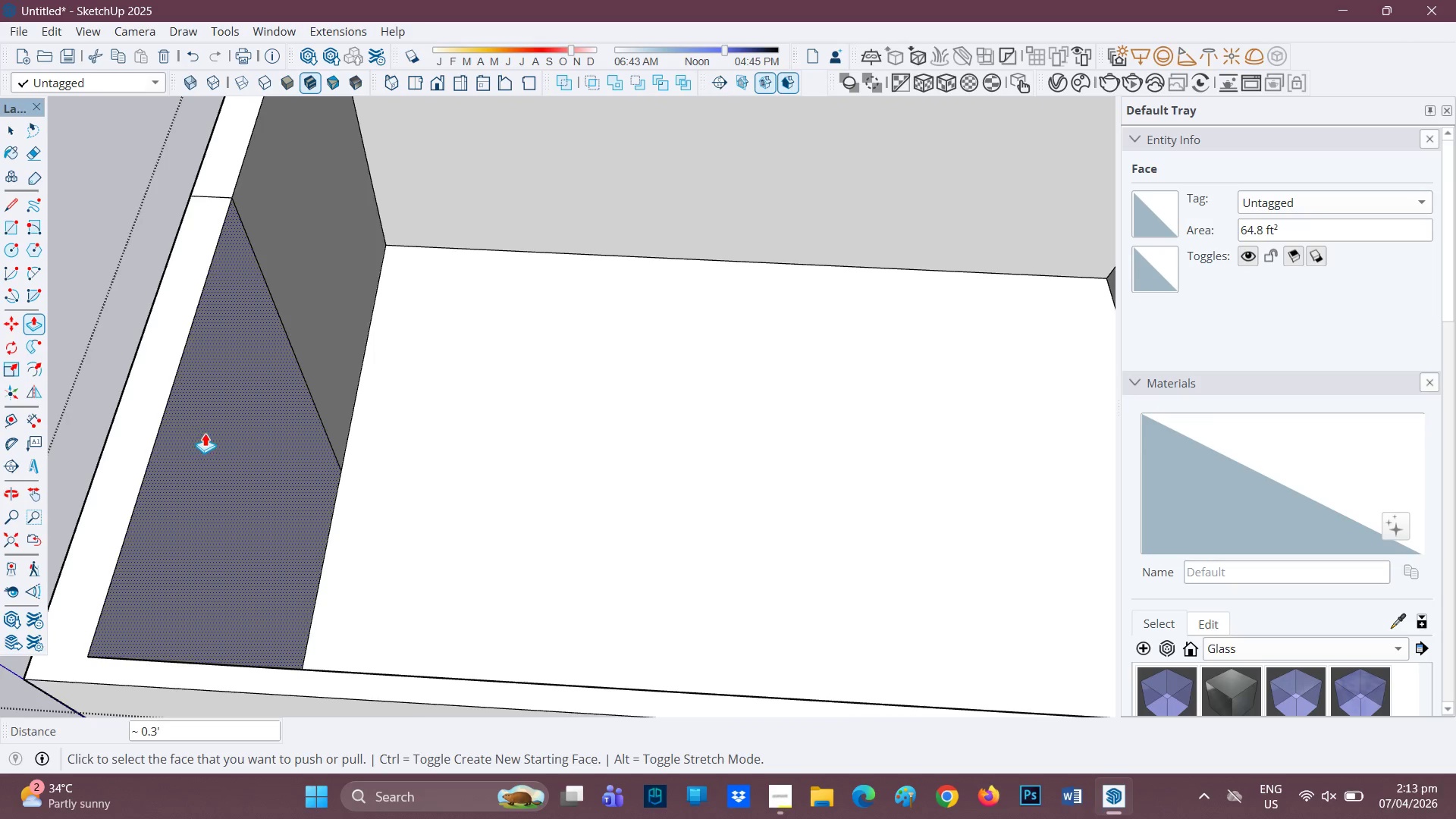 
key(L)
 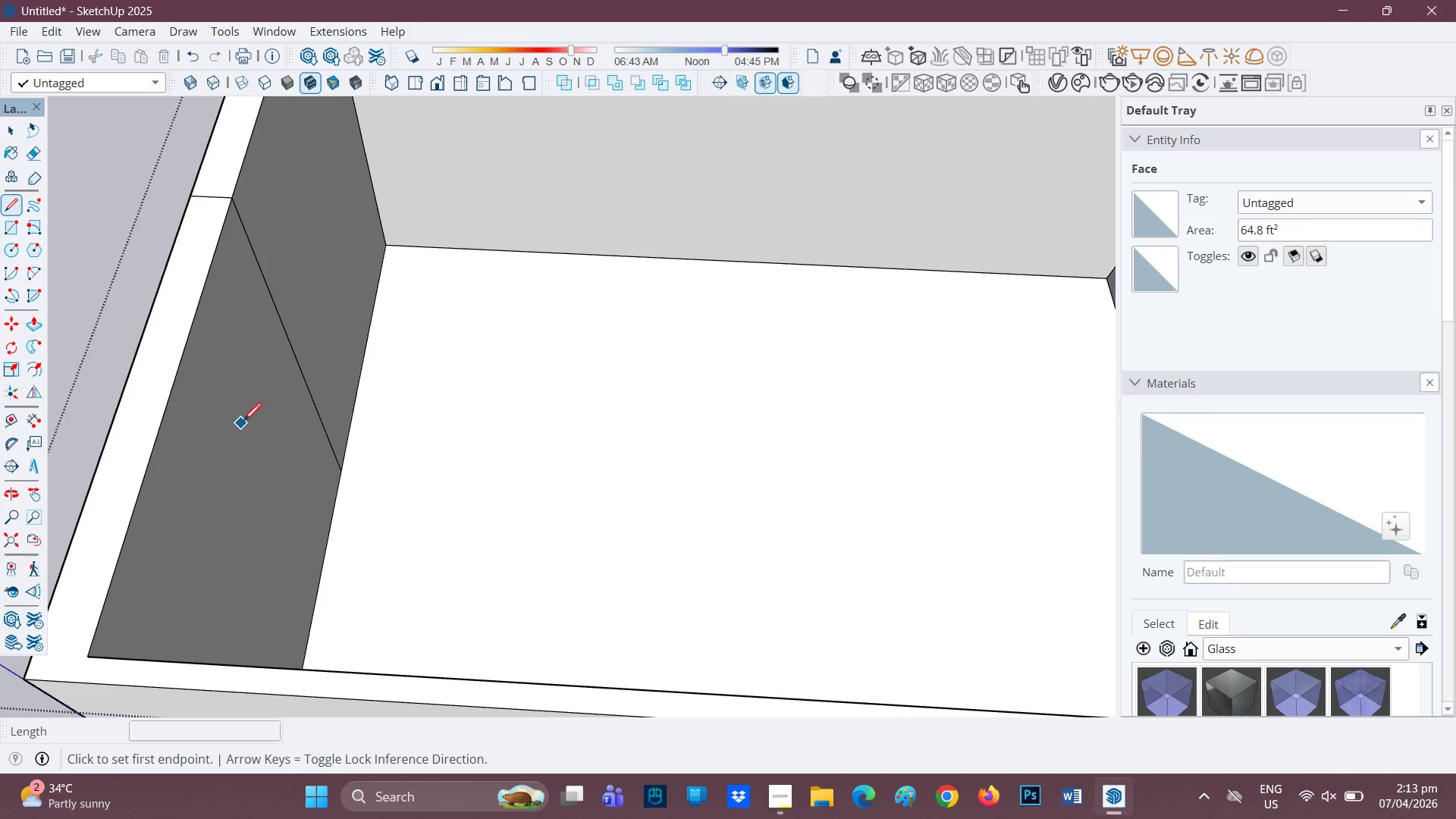 
left_click_drag(start_coordinate=[245, 422], to_coordinate=[488, 359])
 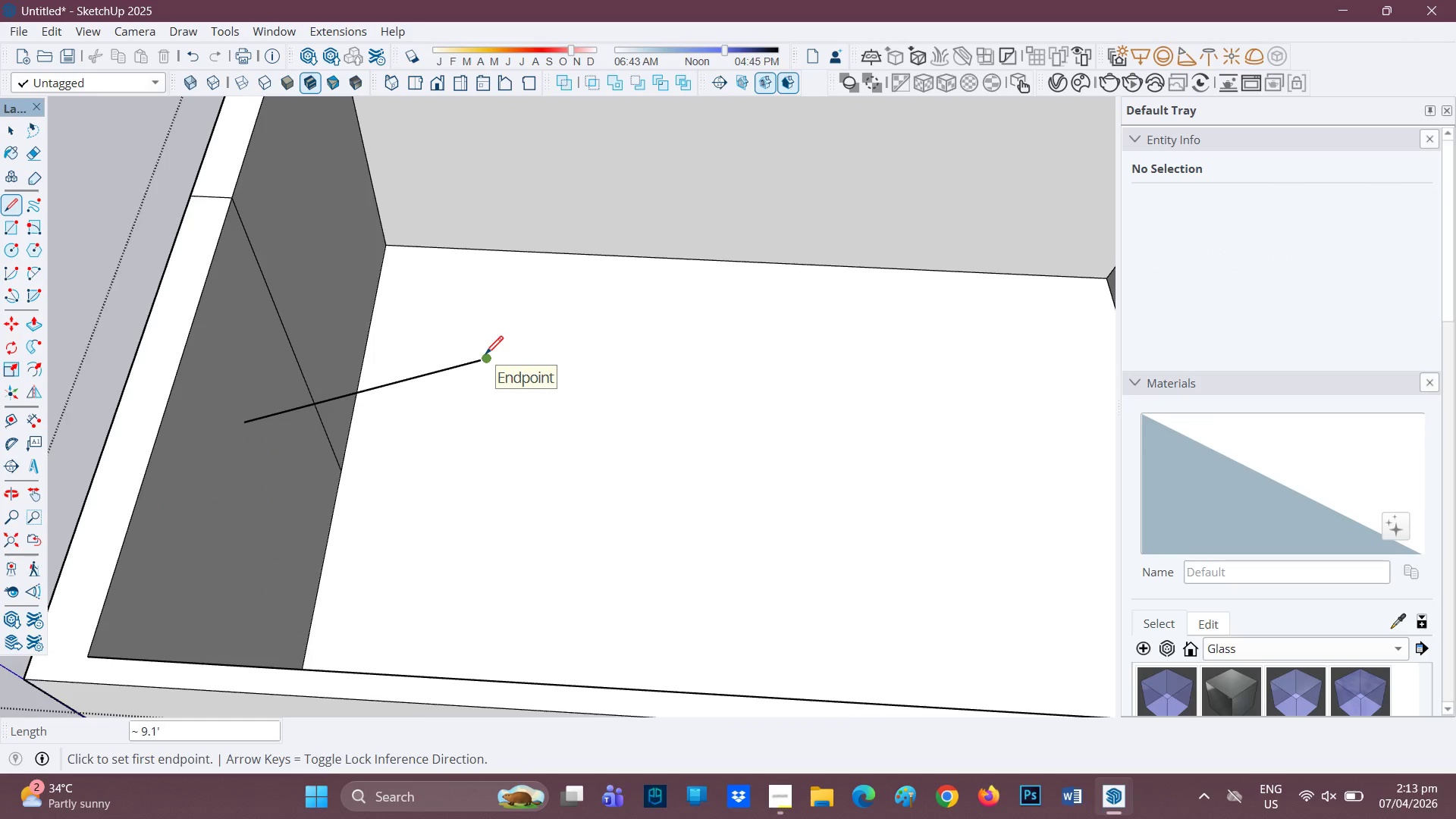 
key(Control+ControlLeft)
 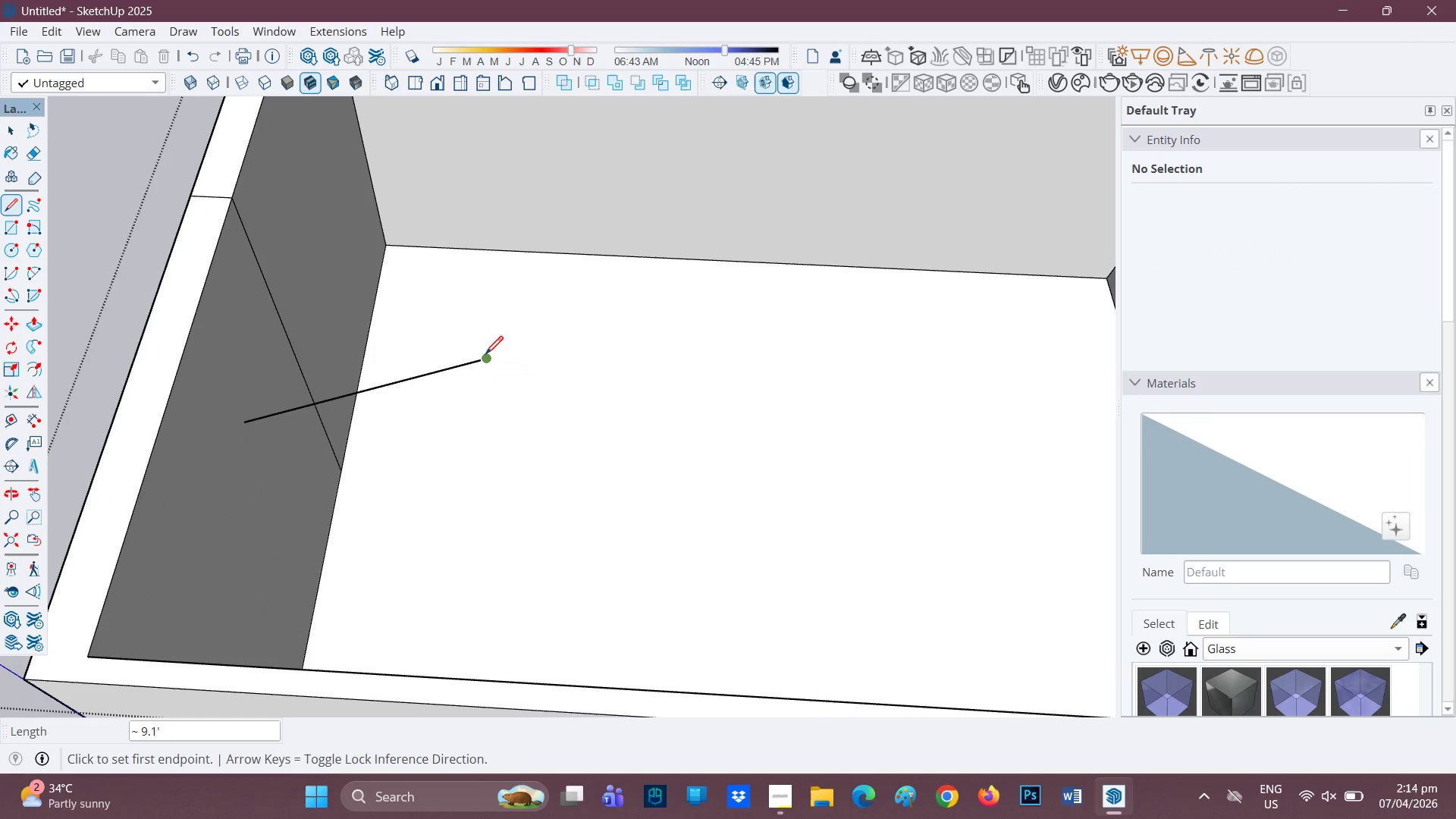 
key(Control+Z)
 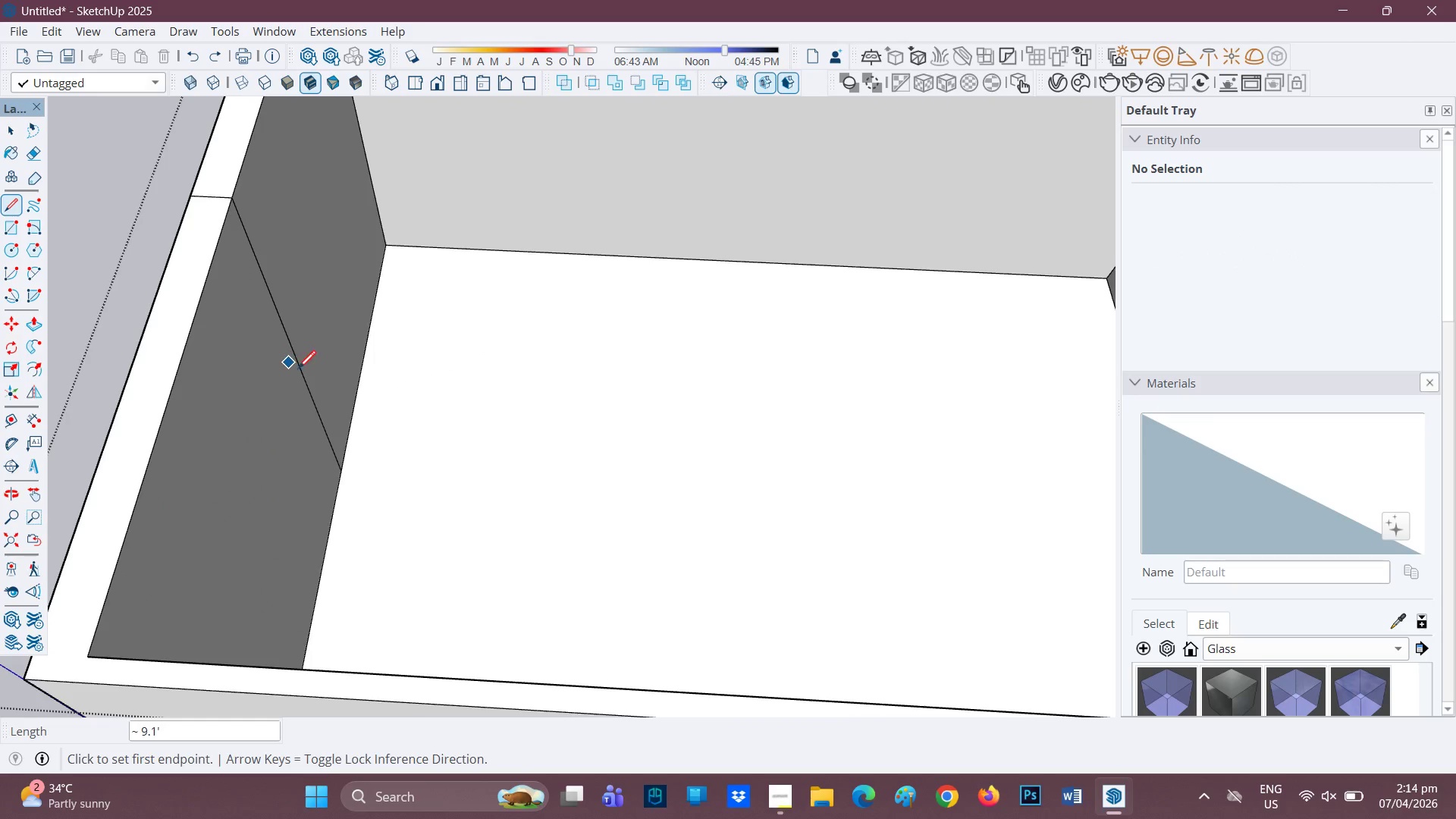 
key(H)
 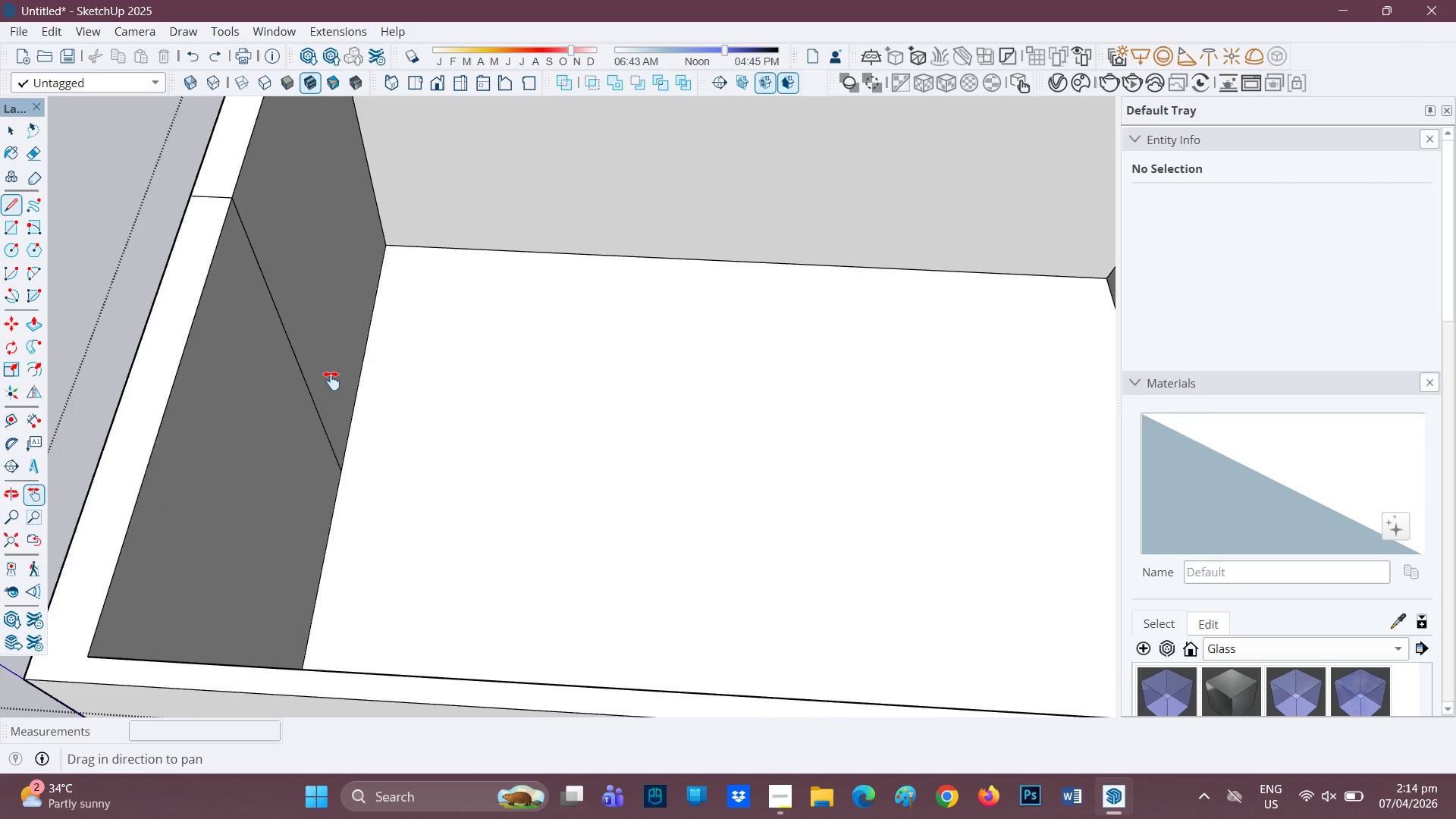 
left_click_drag(start_coordinate=[325, 381], to_coordinate=[488, 424])
 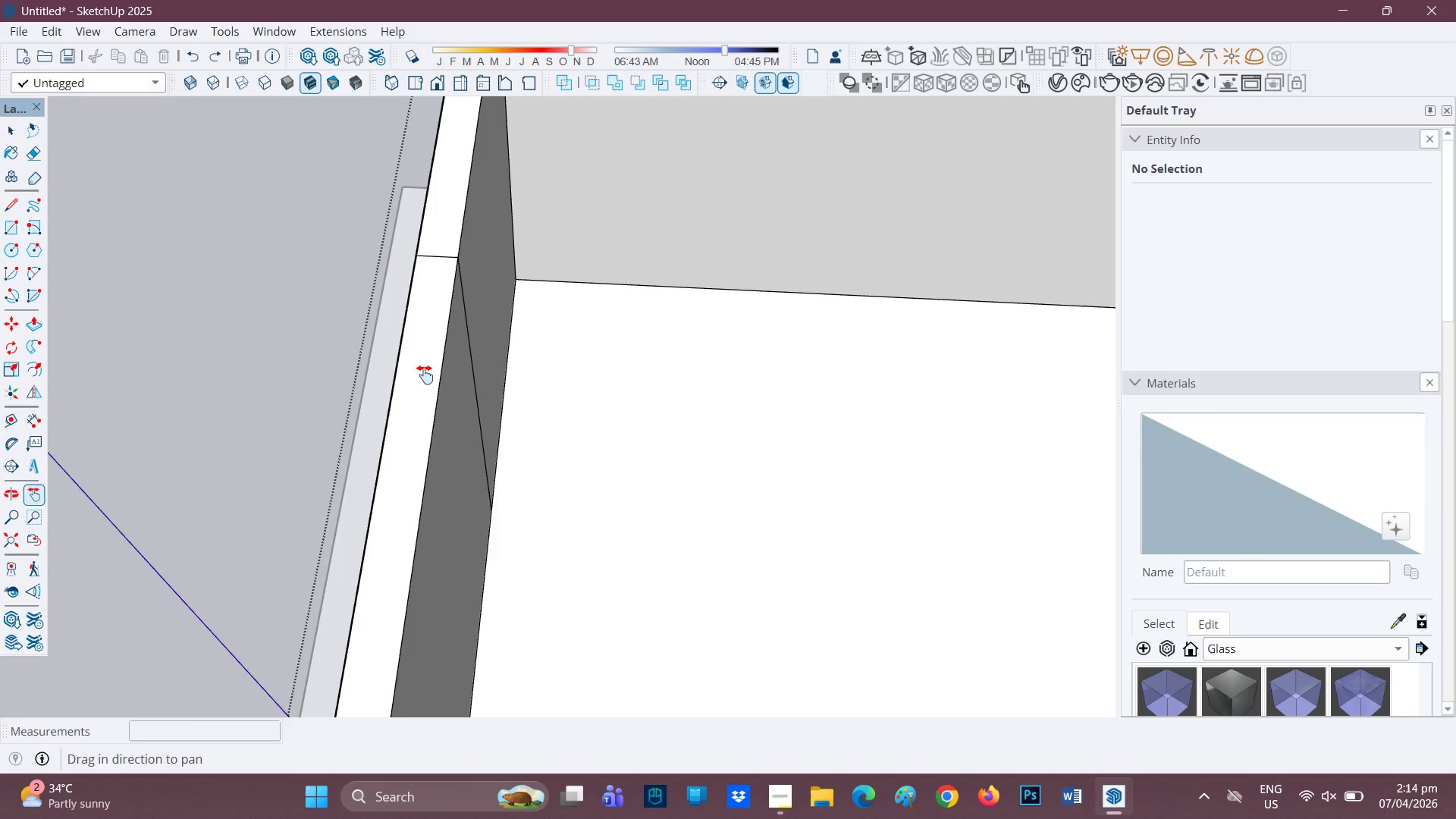 
scroll: coordinate [425, 372], scroll_direction: up, amount: 1.0
 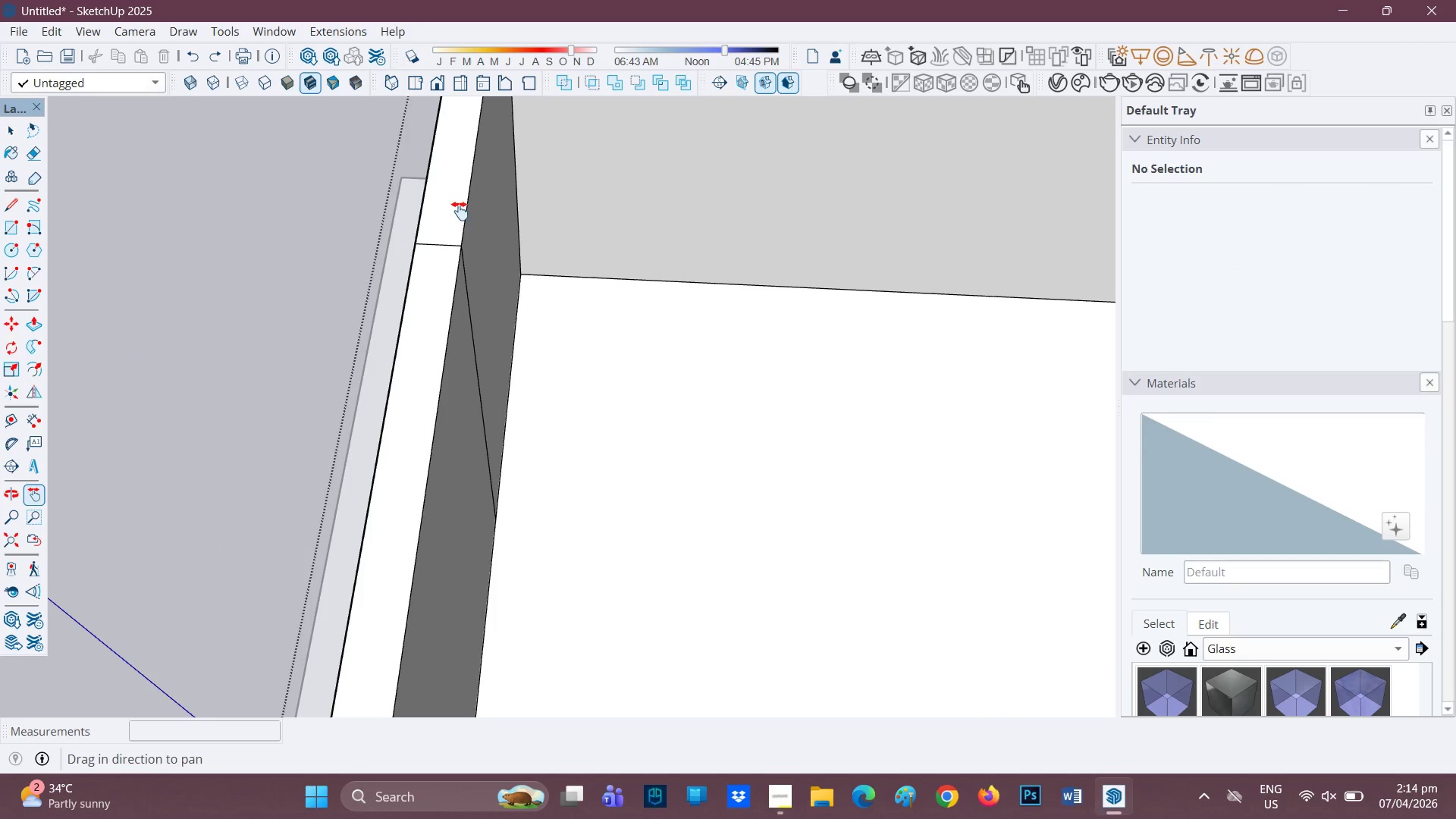 
key(L)
 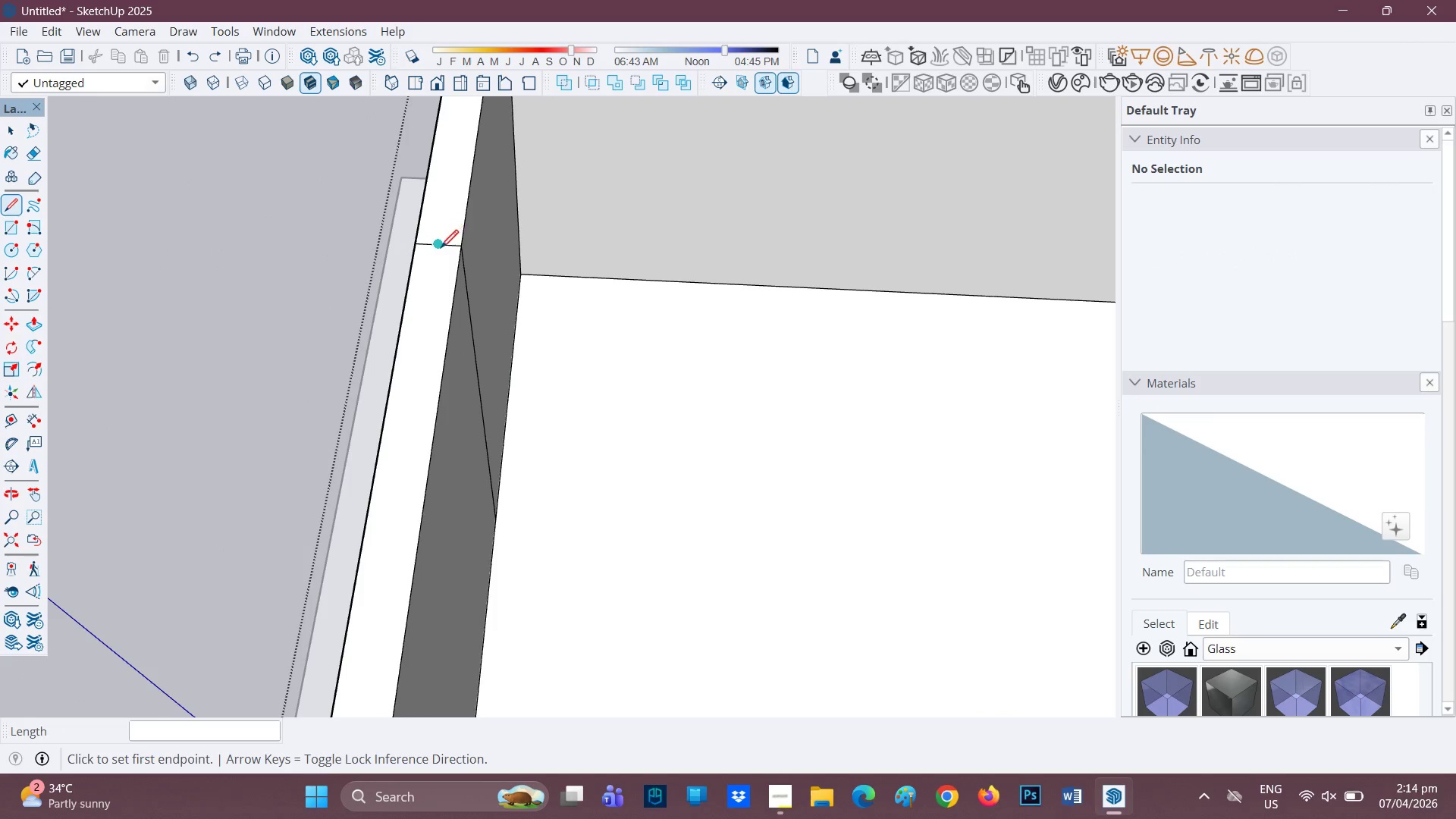 
left_click([441, 249])
 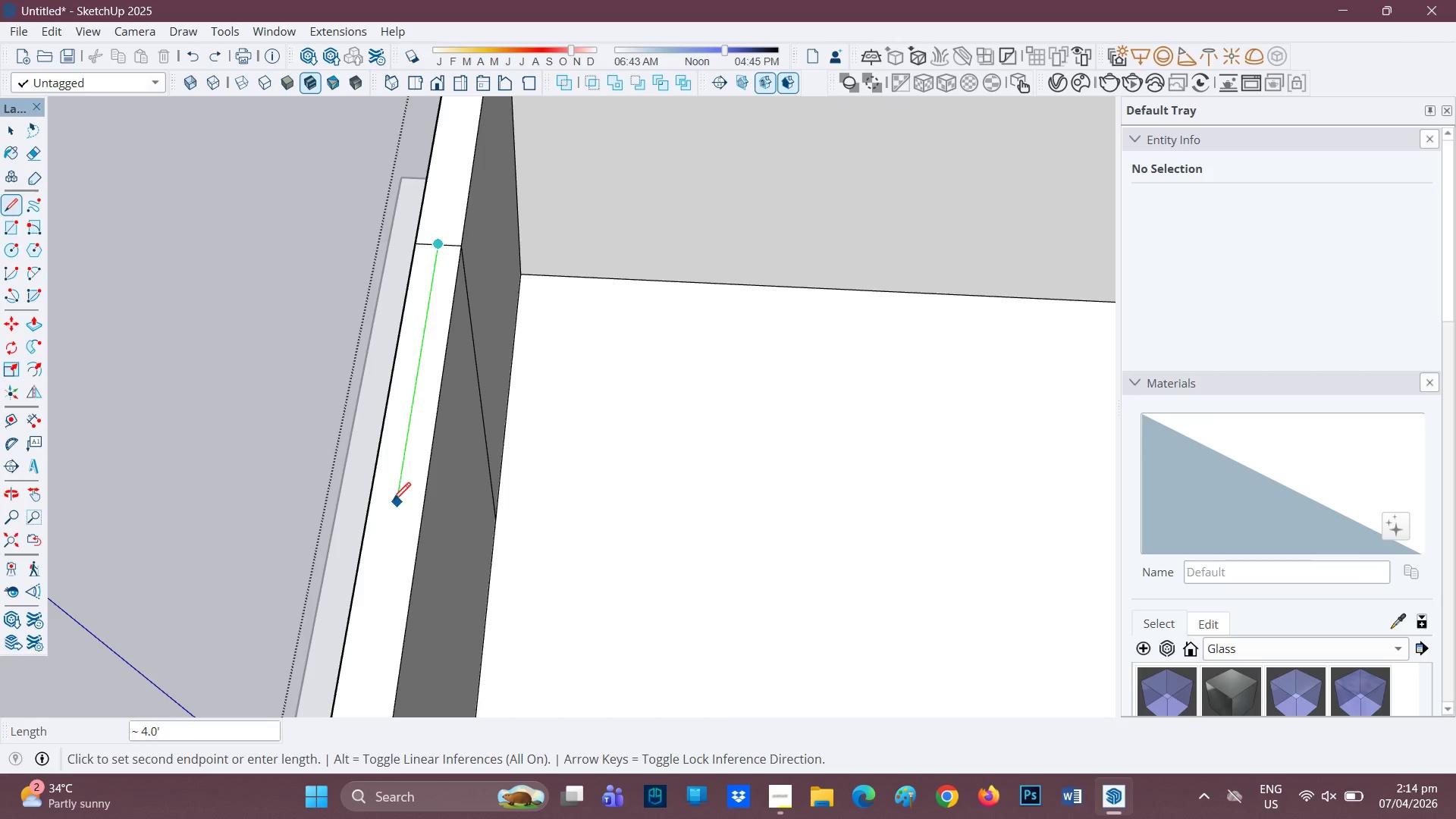 
type(hl)
 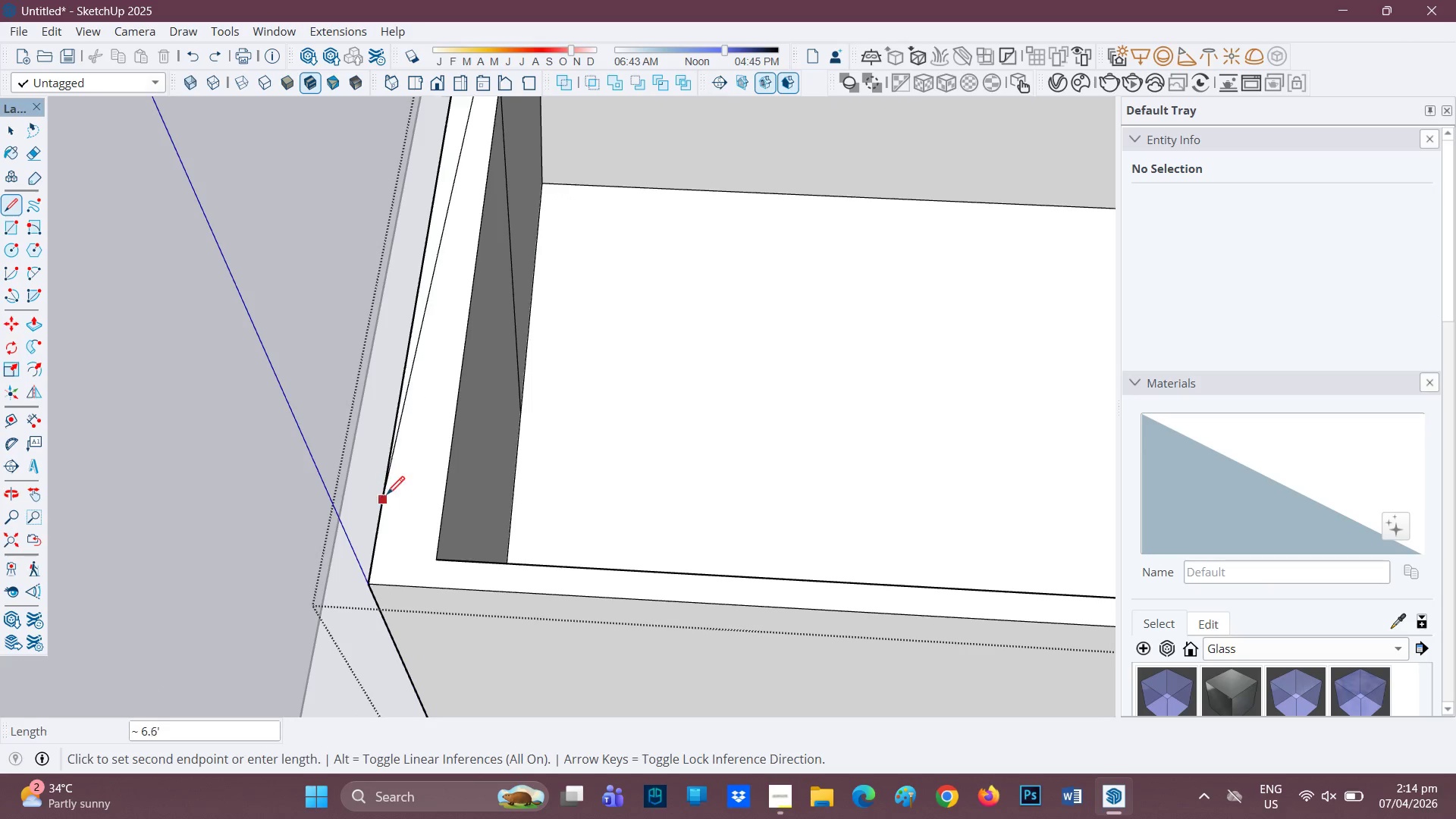 
left_click_drag(start_coordinate=[400, 494], to_coordinate=[446, 300])
 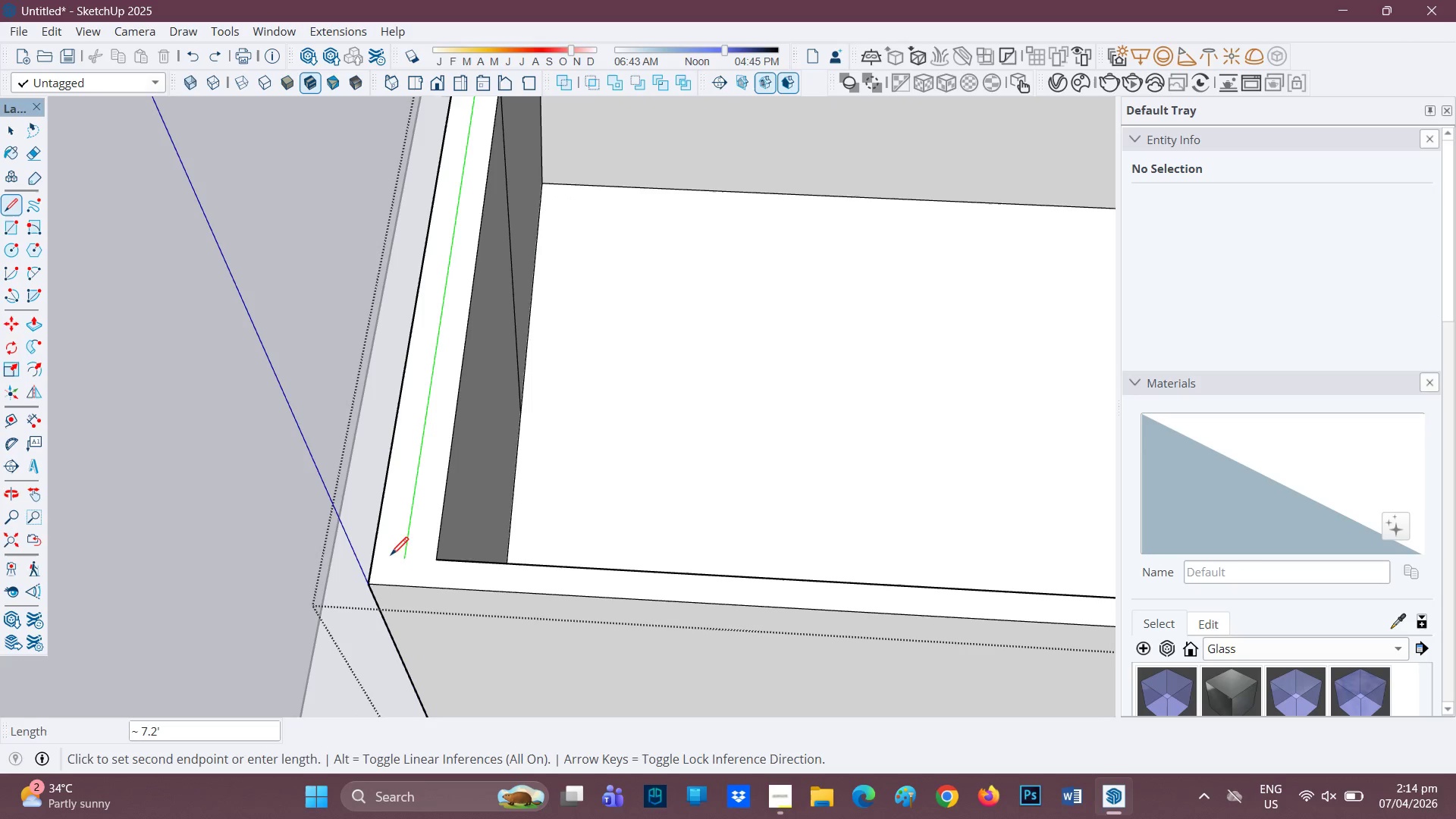 
left_click([404, 582])
 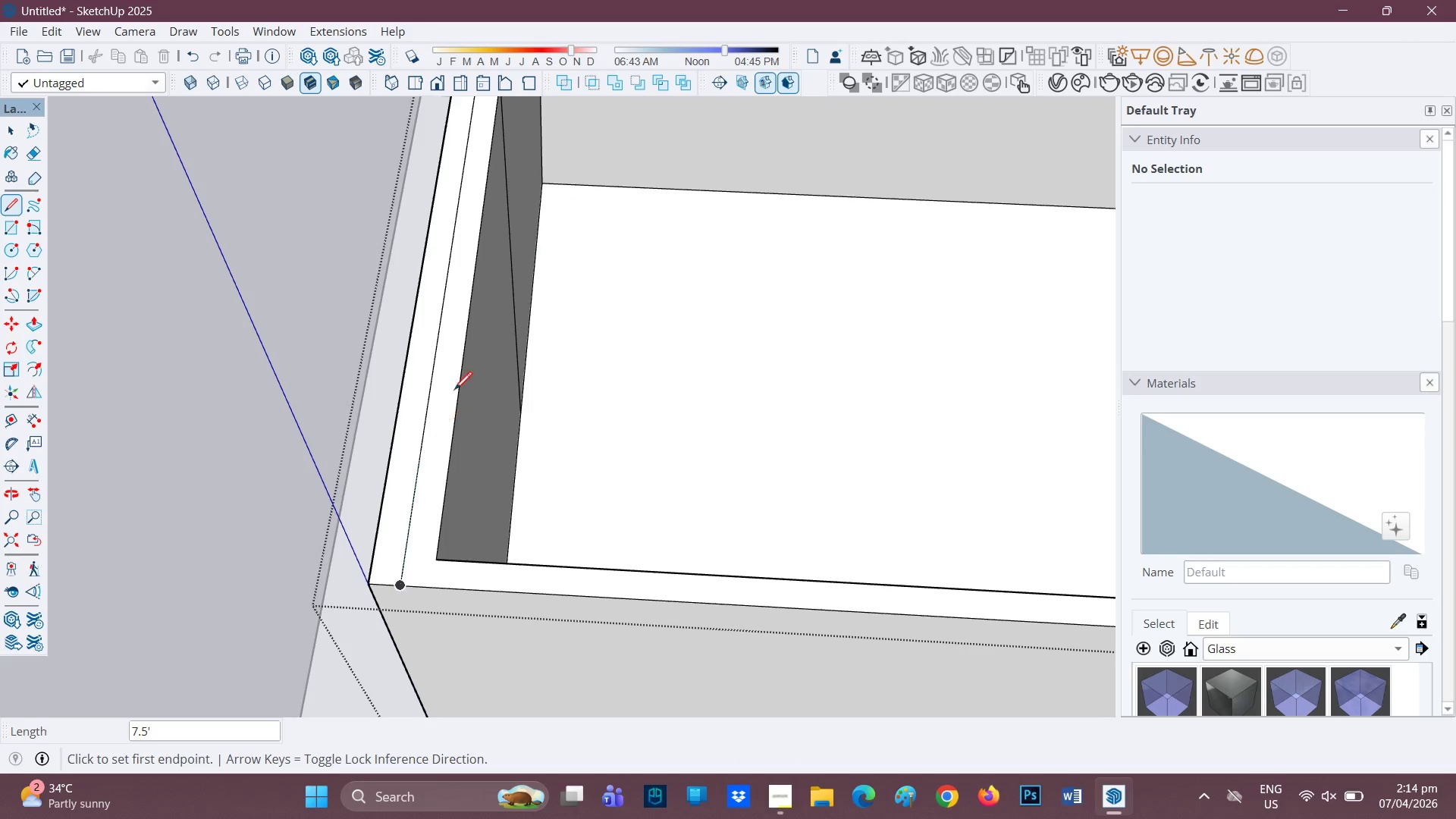 
scroll: coordinate [474, 266], scroll_direction: up, amount: 1.0
 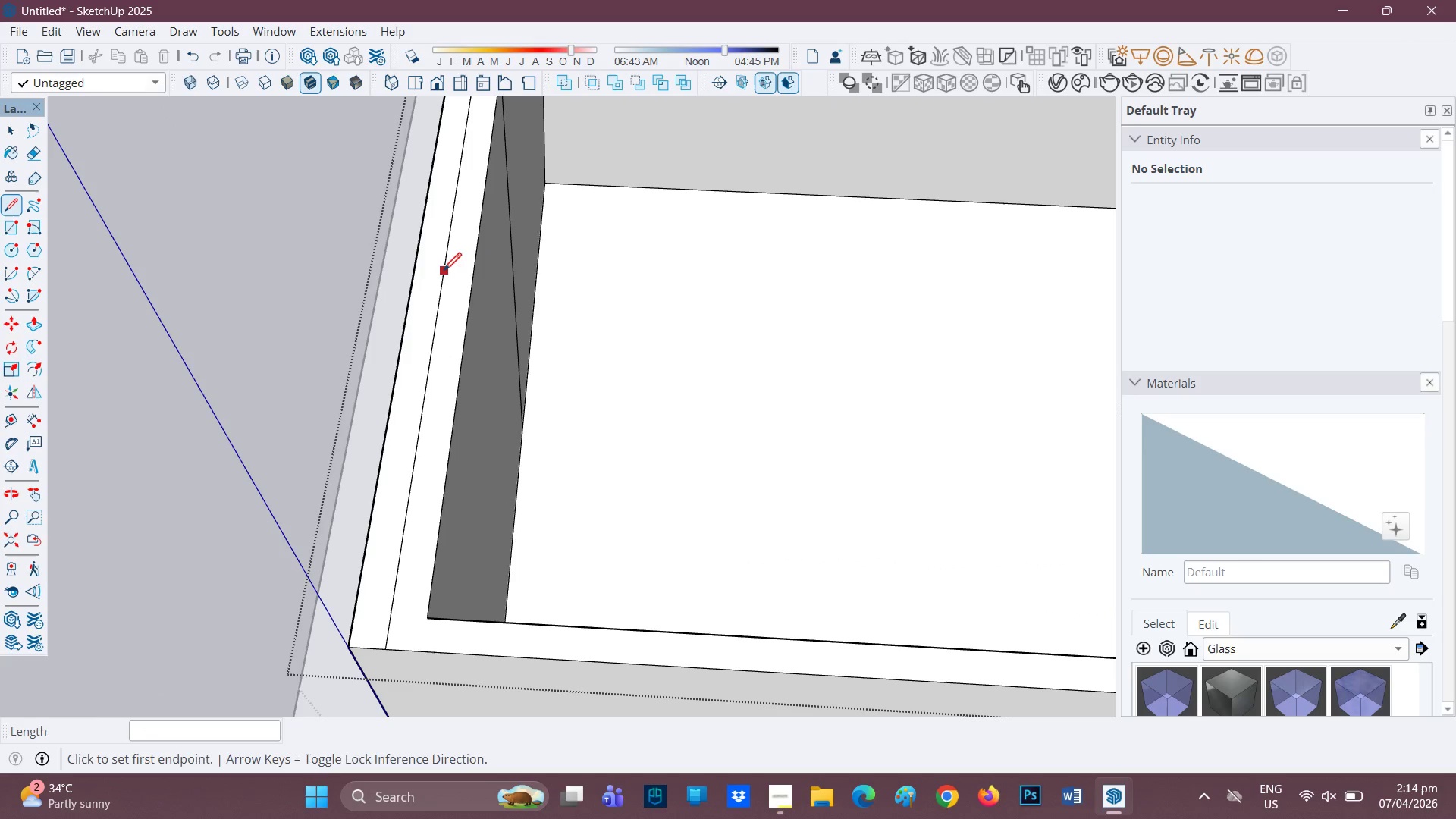 
left_click([444, 273])
 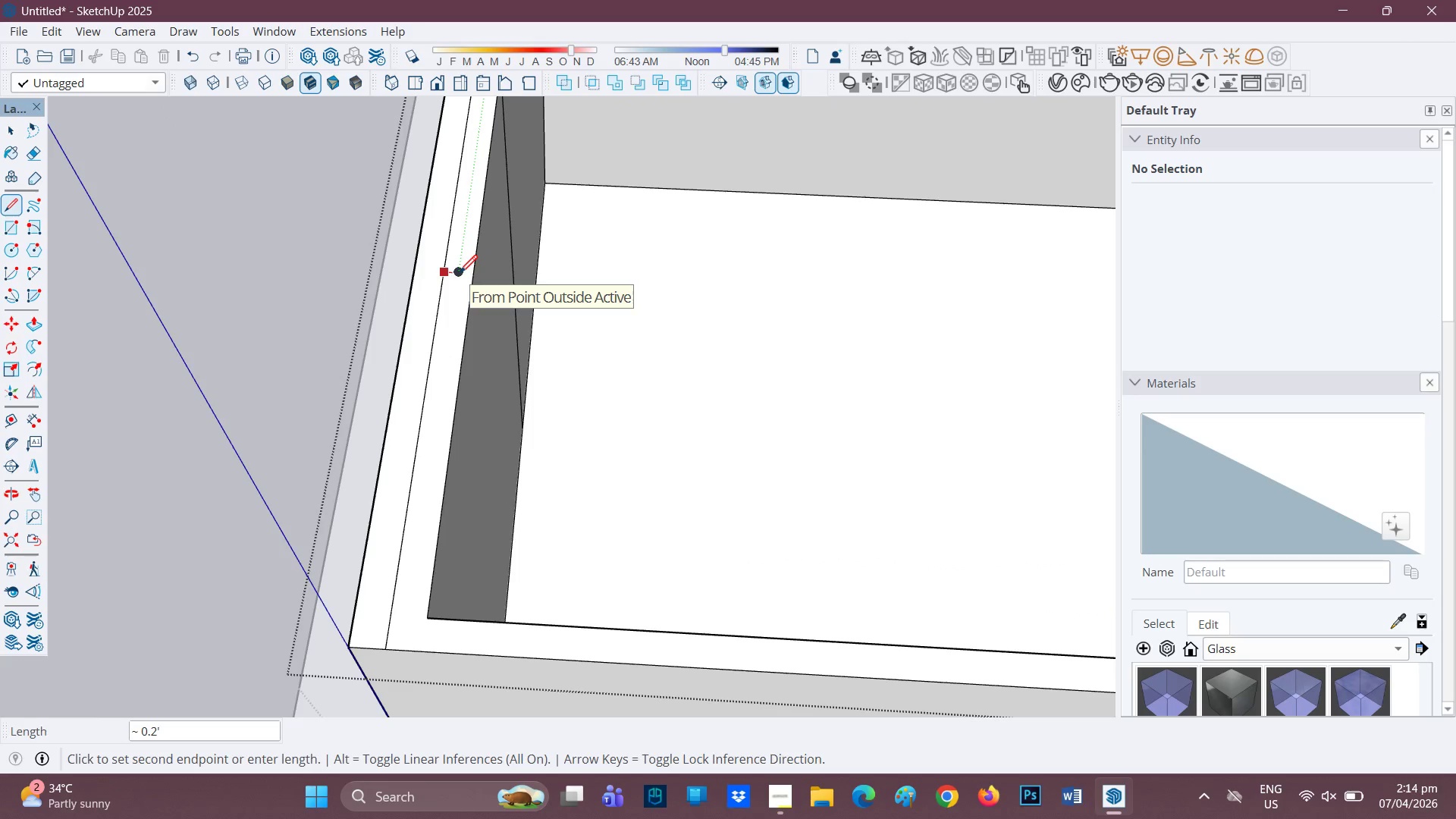 
type(1)
key(Backspace)
type(01.5')
 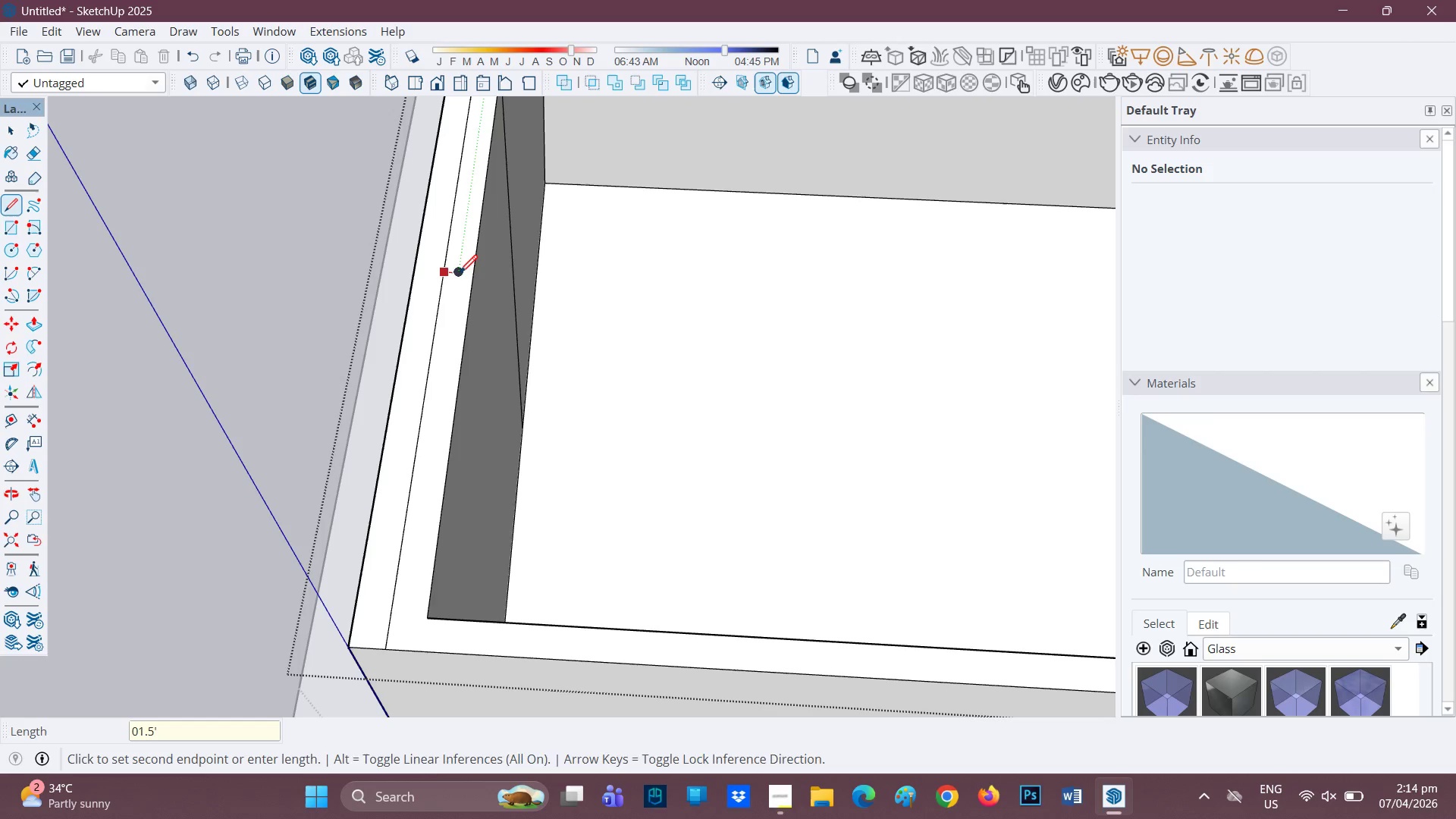 
key(Enter)
 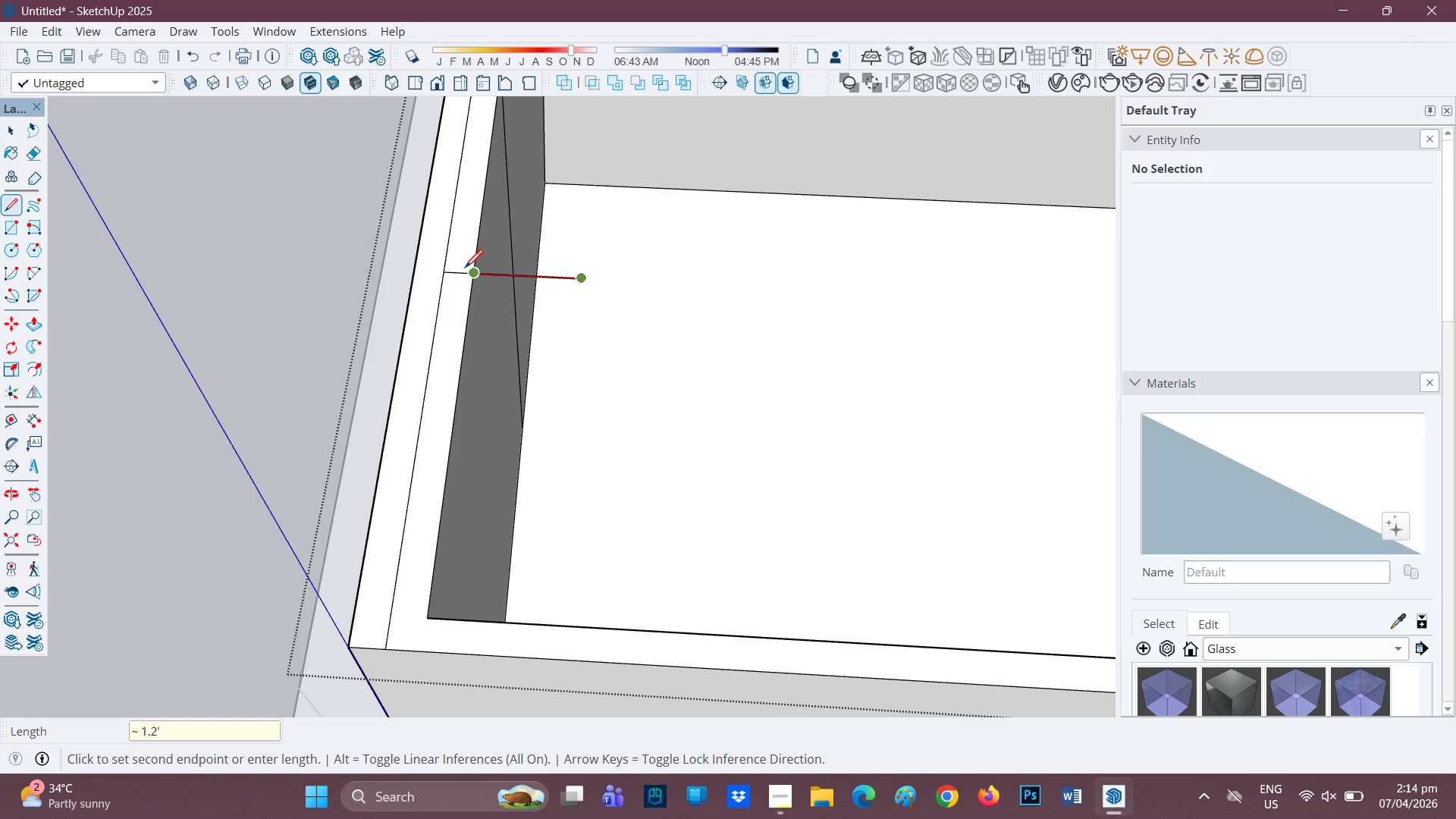 
key(Control+Z)
 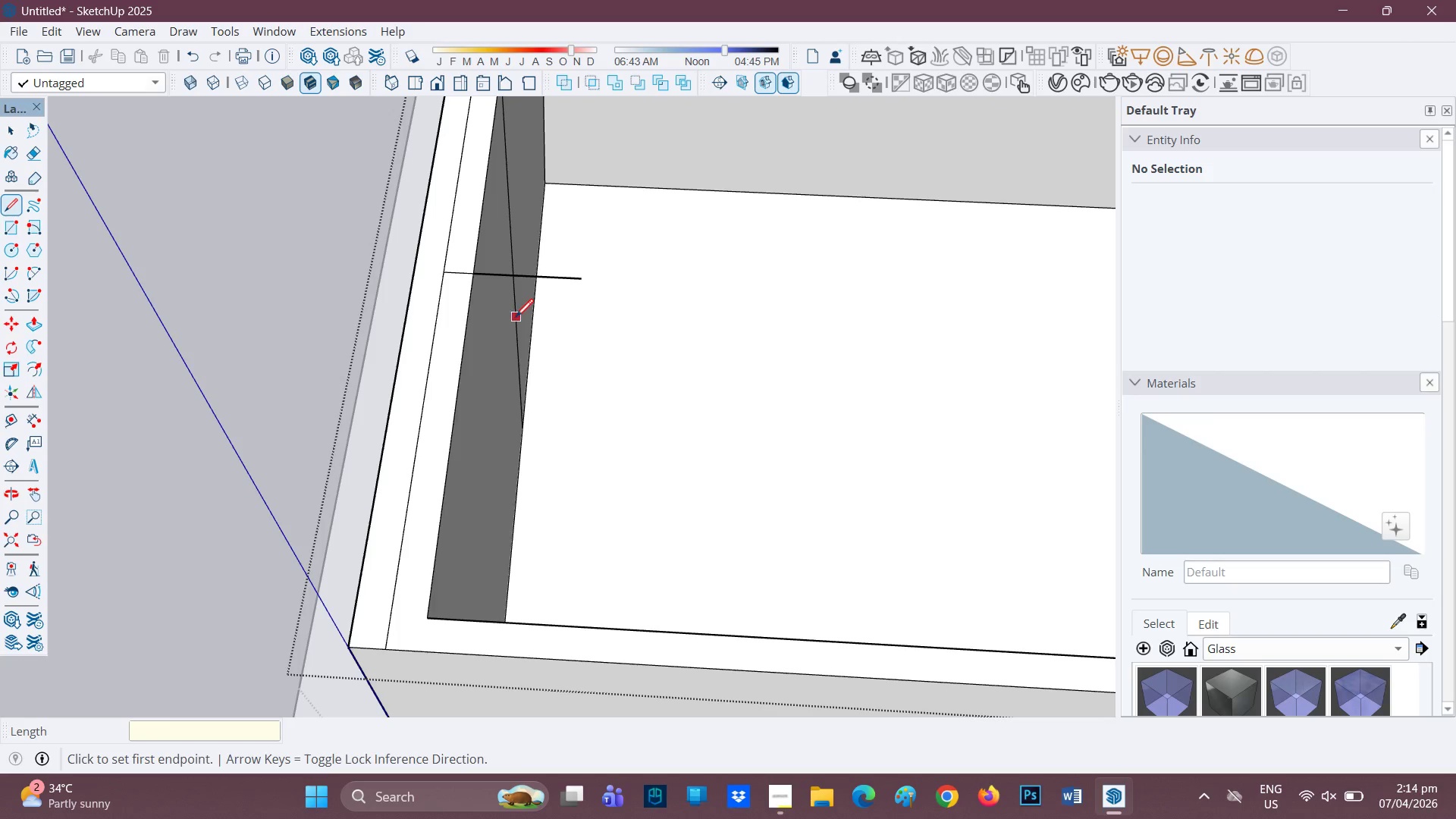 
key(Control+ControlLeft)
 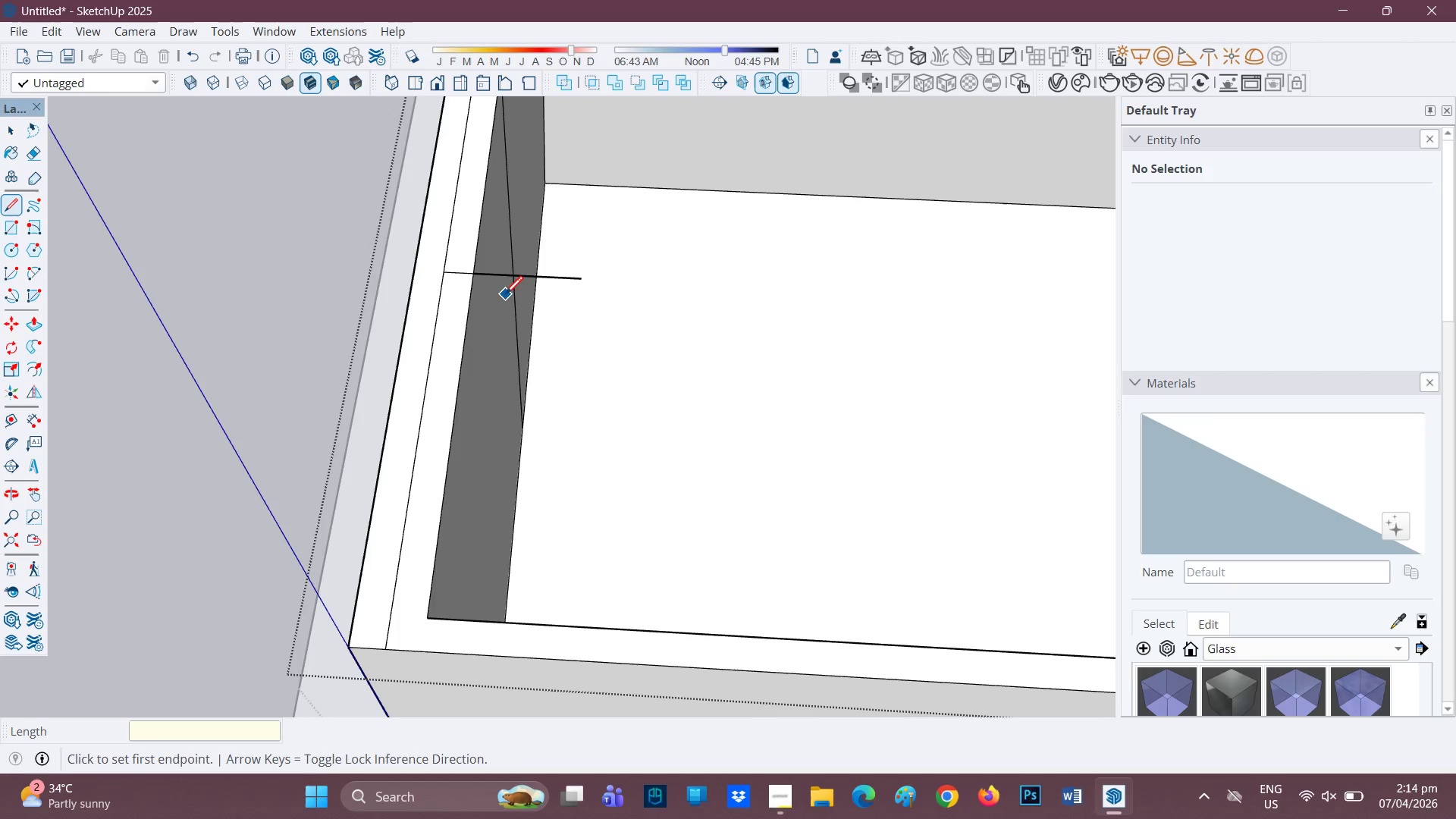 
key(Control+Z)
 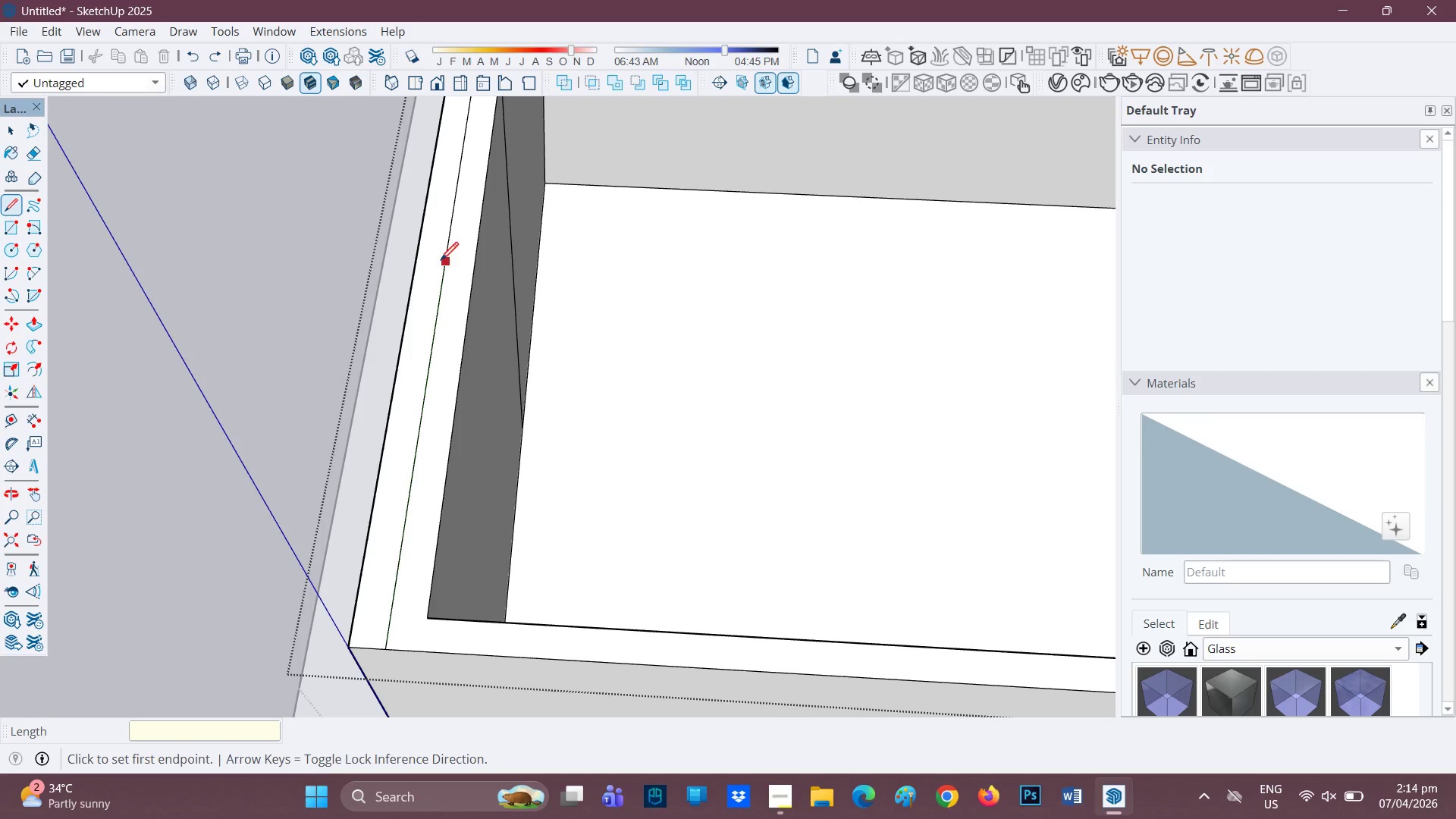 
left_click([442, 262])
 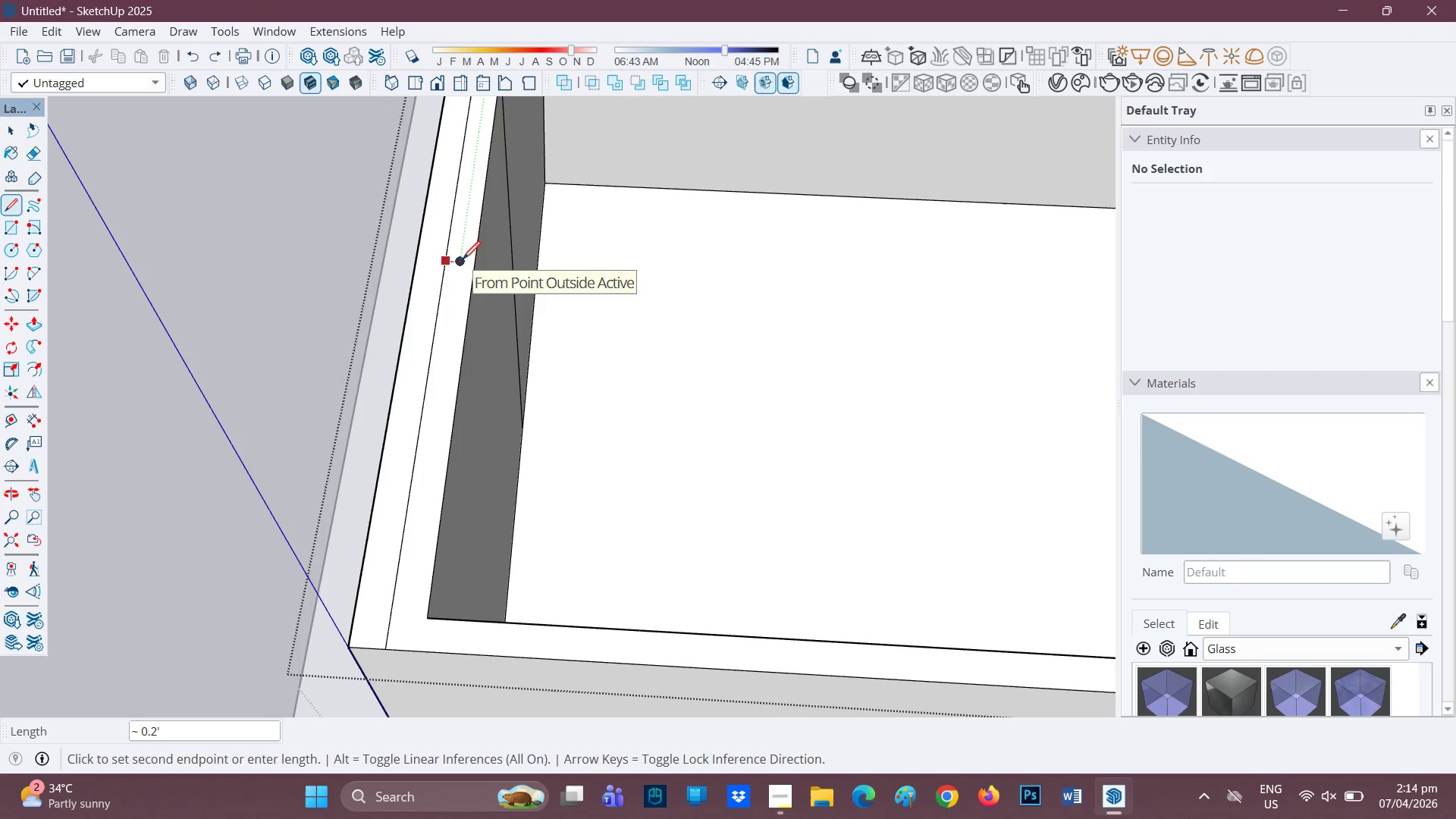 
type(.15)
 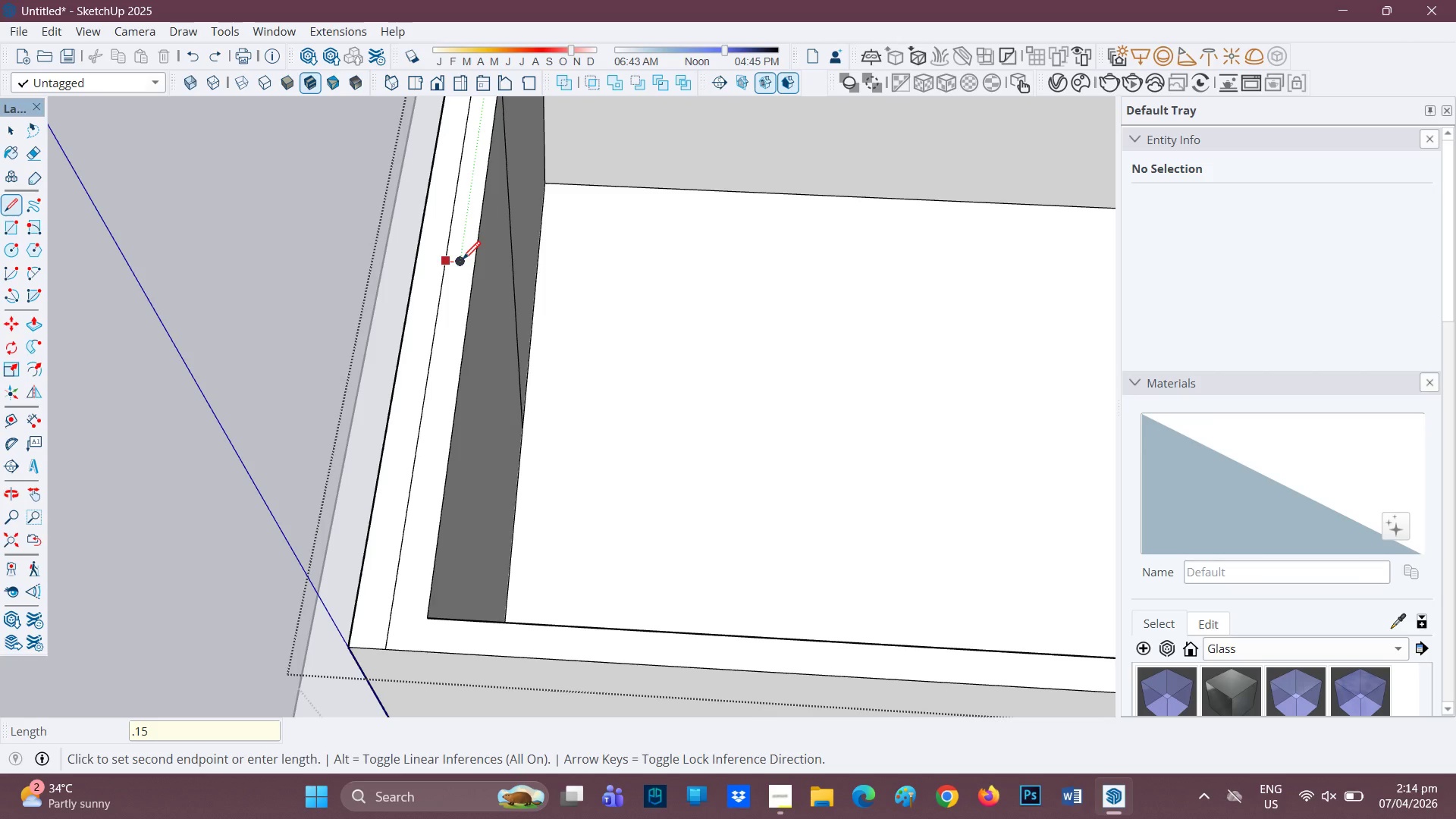 
key(Enter)
 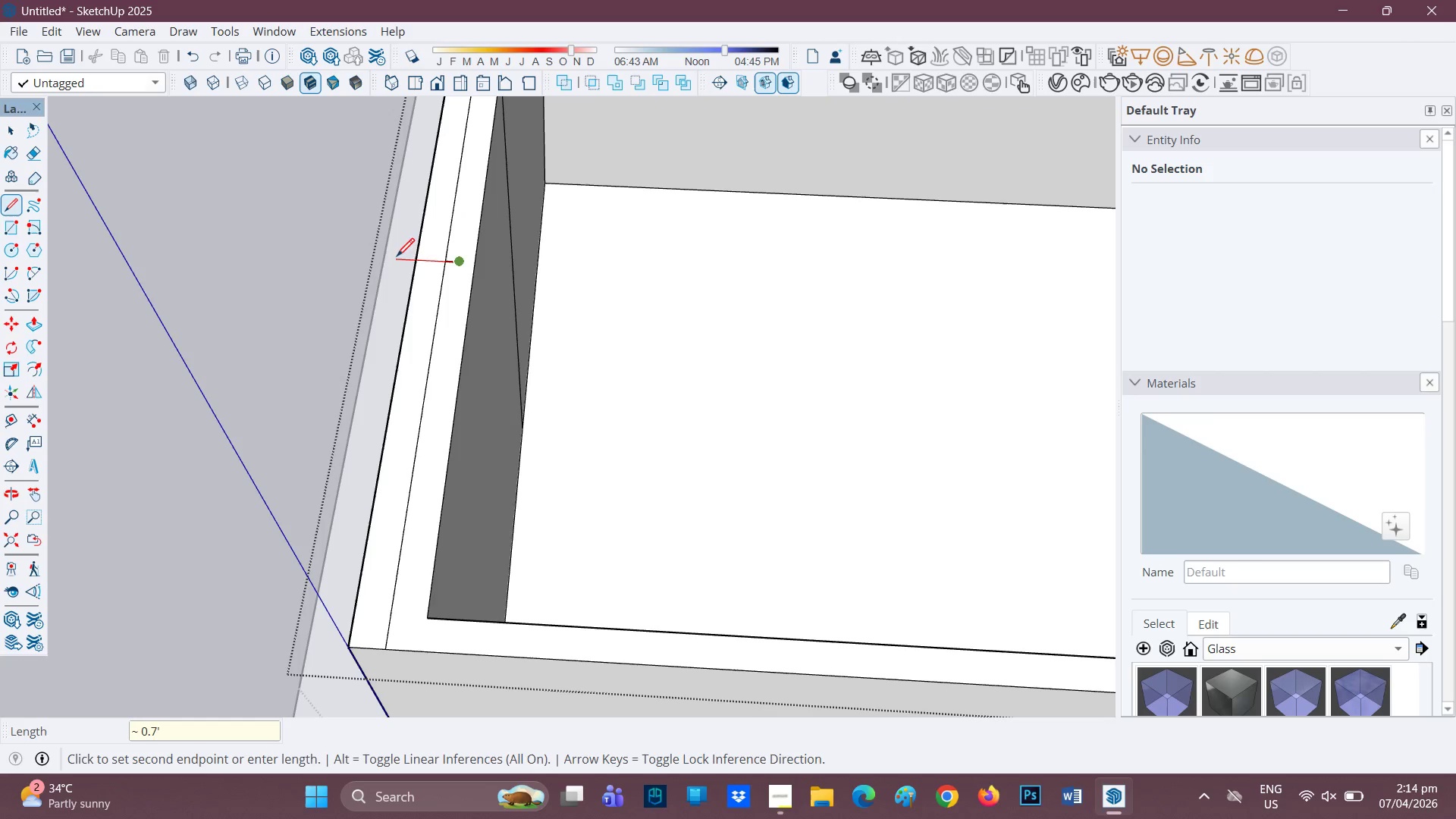 
key(Space)
 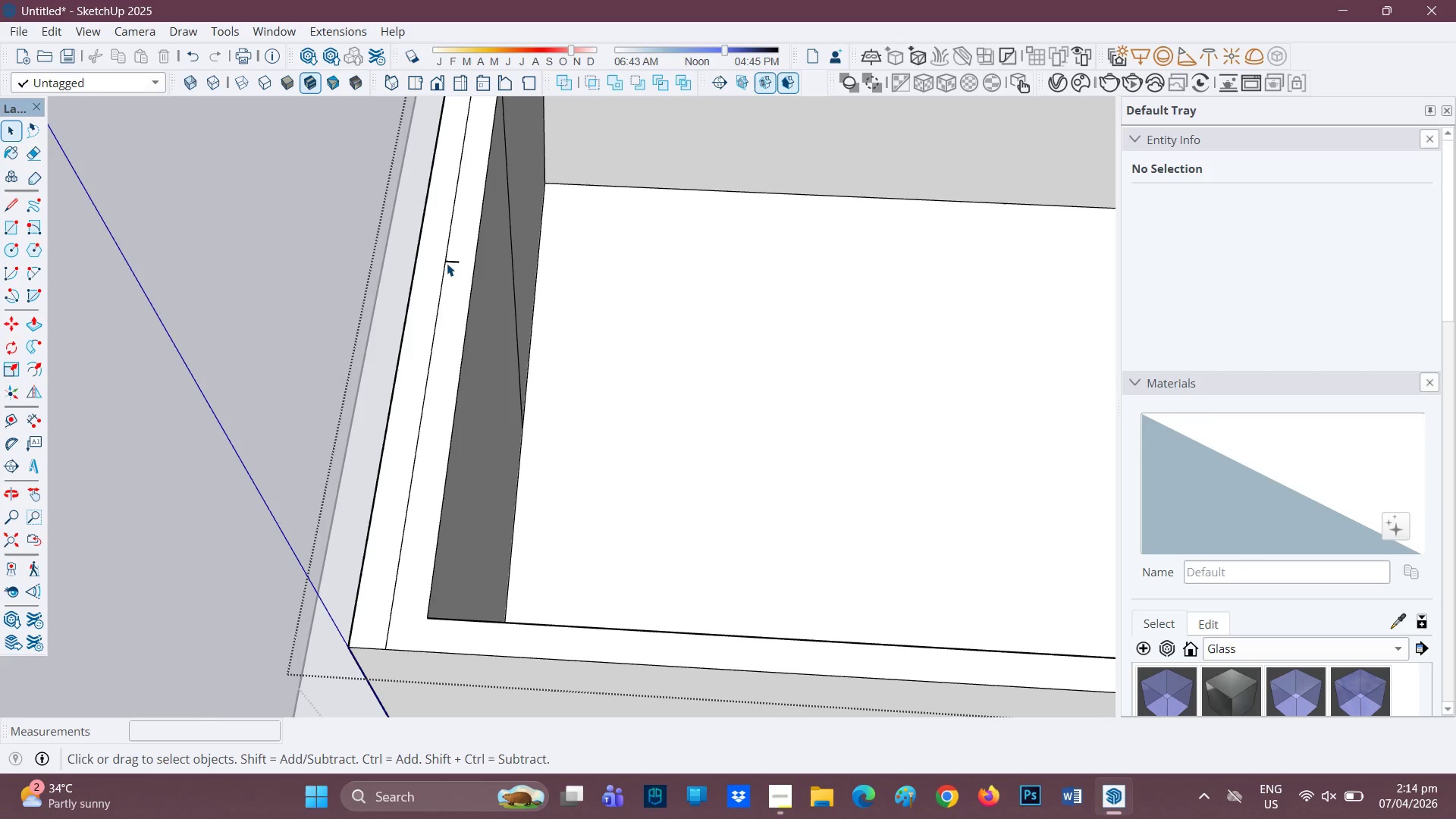 
key(L)
 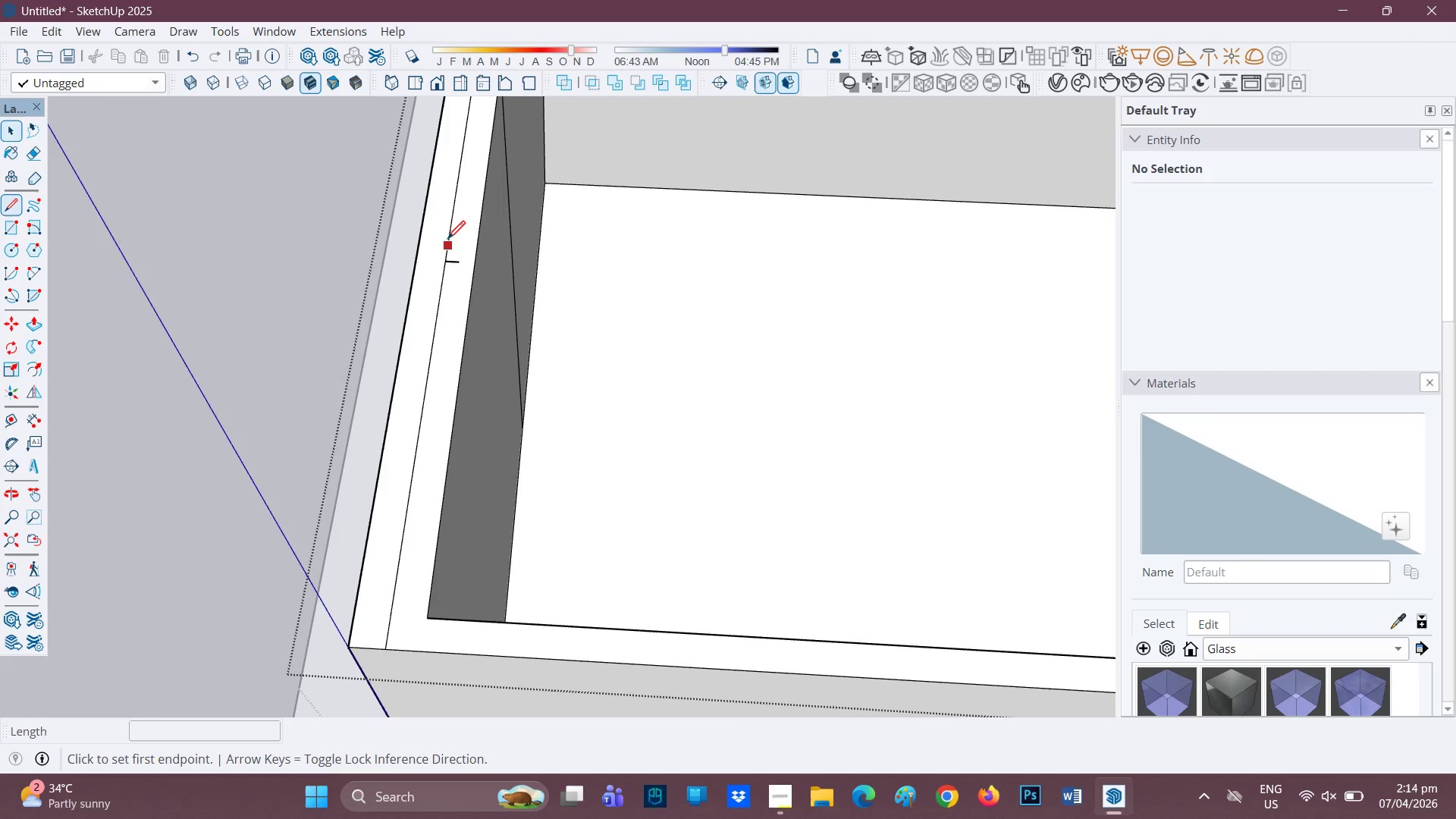 
scroll: coordinate [448, 237], scroll_direction: up, amount: 1.0
 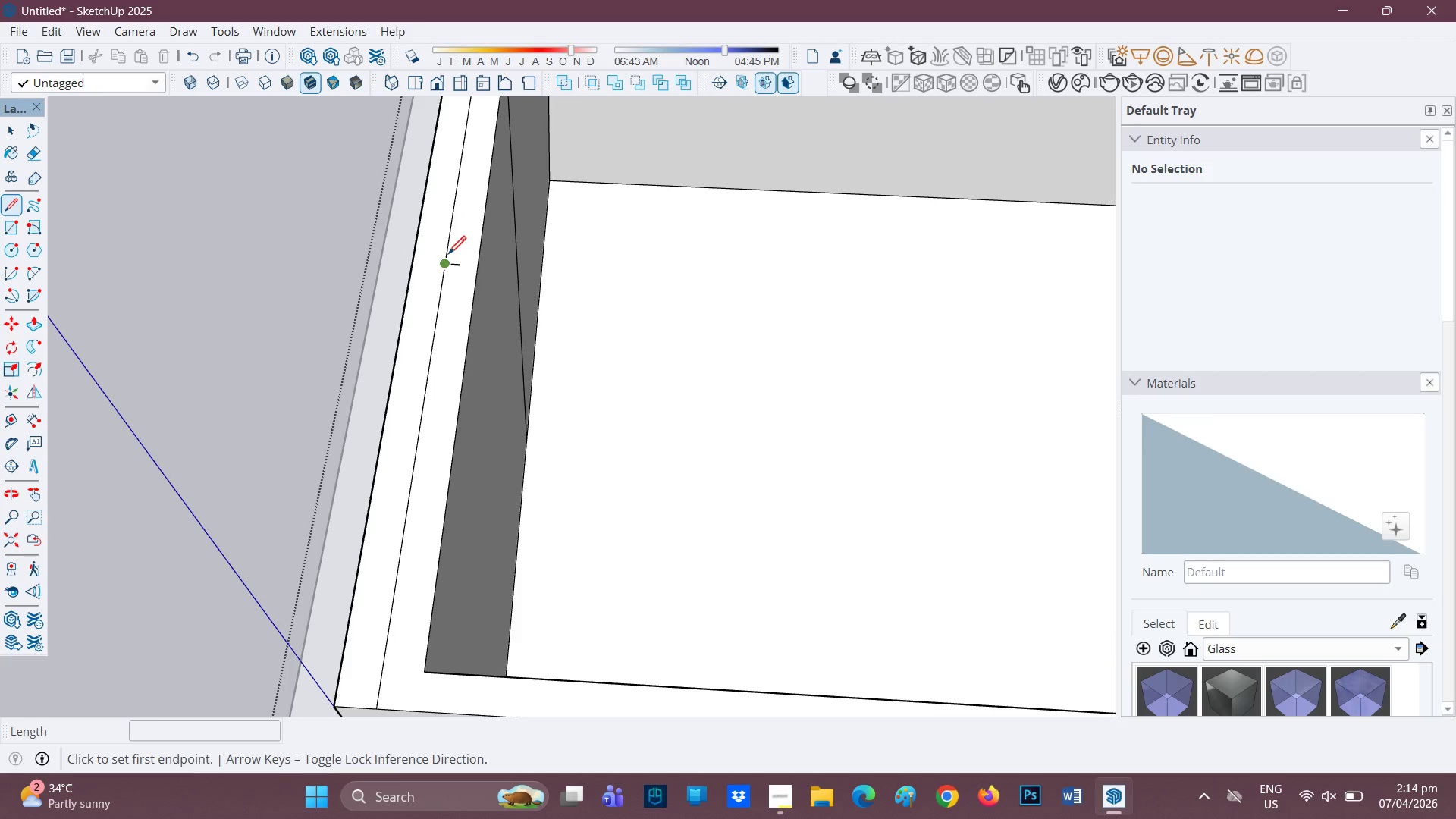 
left_click_drag(start_coordinate=[448, 256], to_coordinate=[444, 256])
 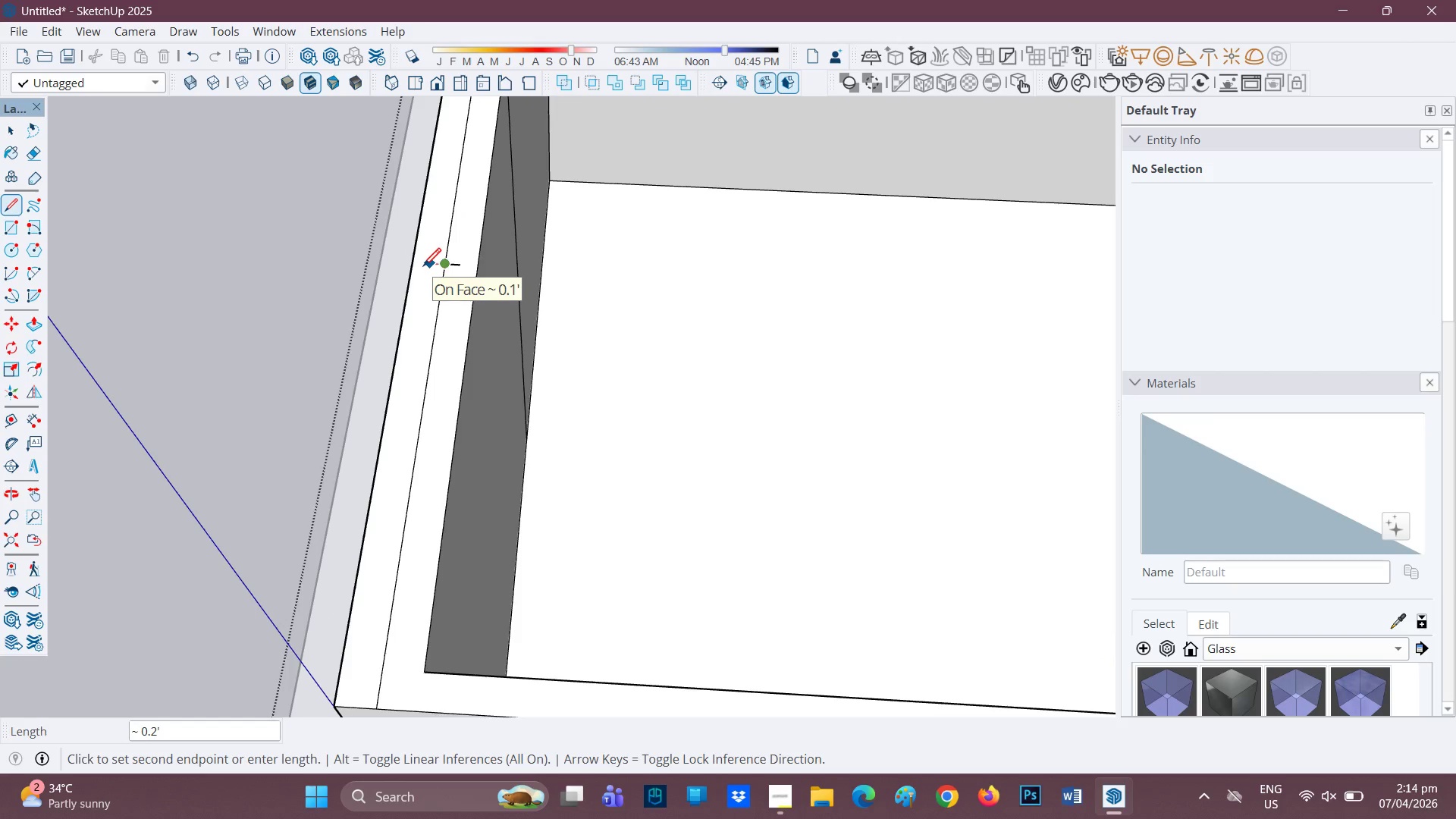 
type(.15)
 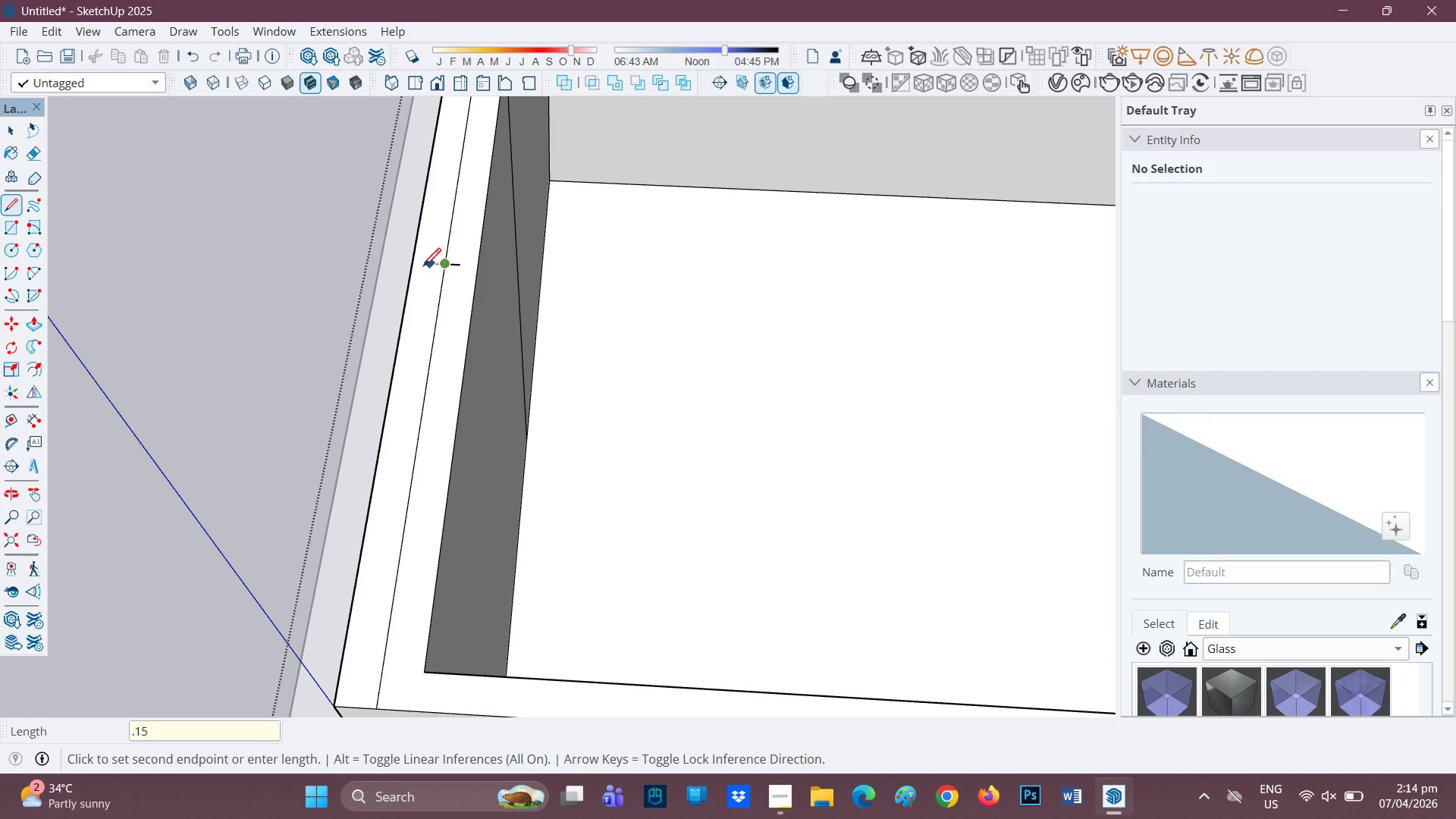 
key(Enter)
 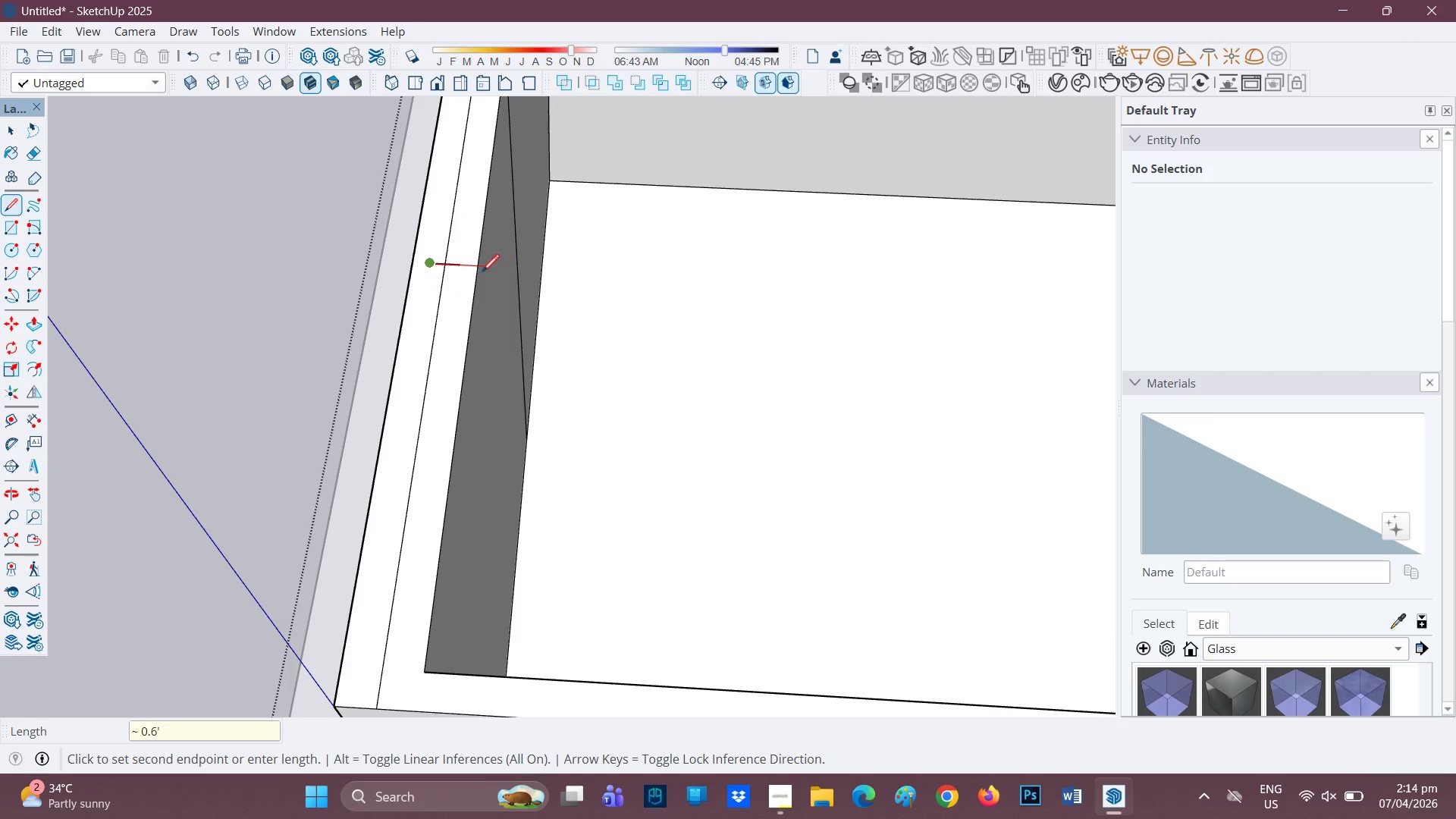 
scroll: coordinate [438, 299], scroll_direction: down, amount: 2.0
 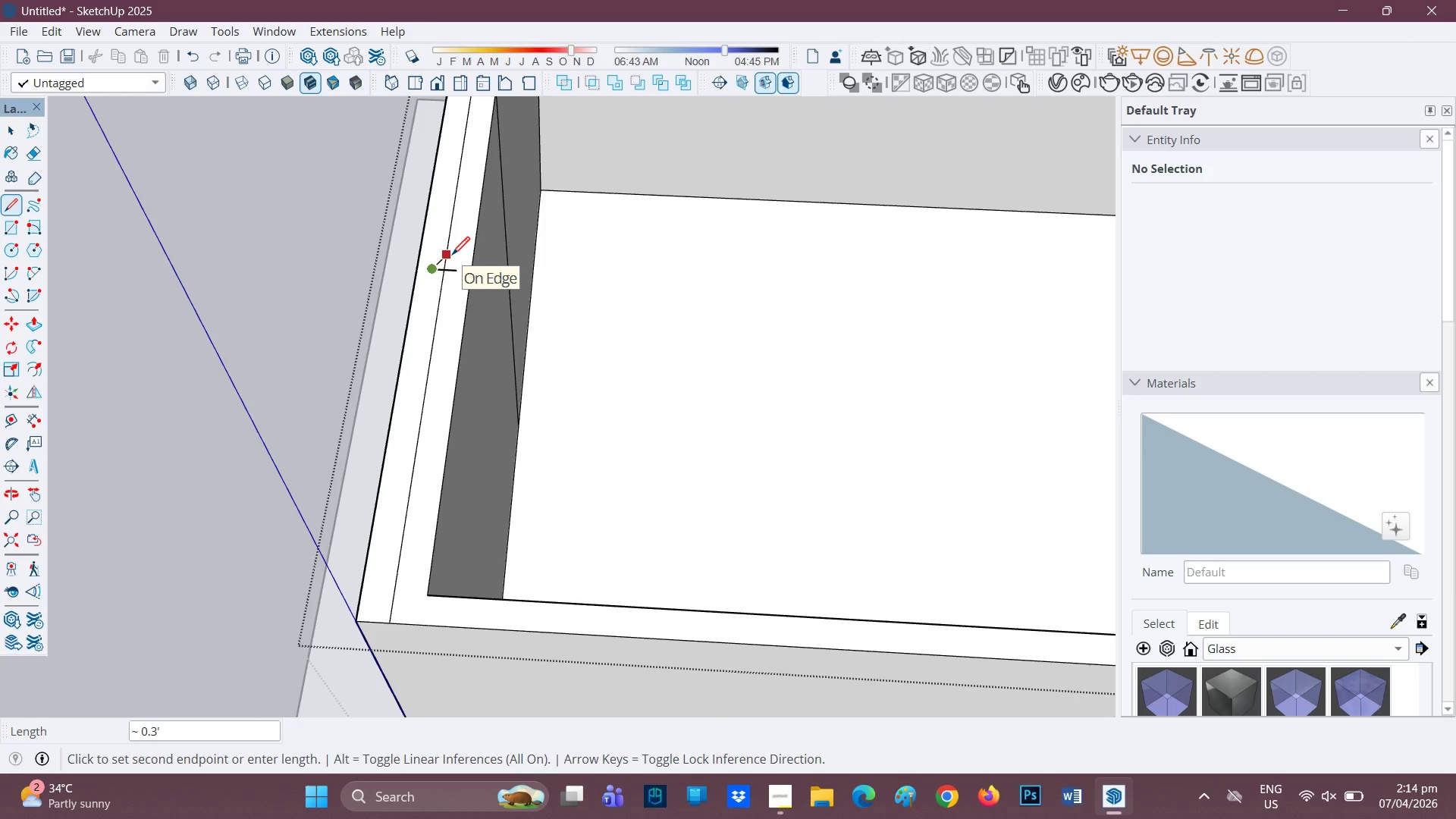 
key(H)
 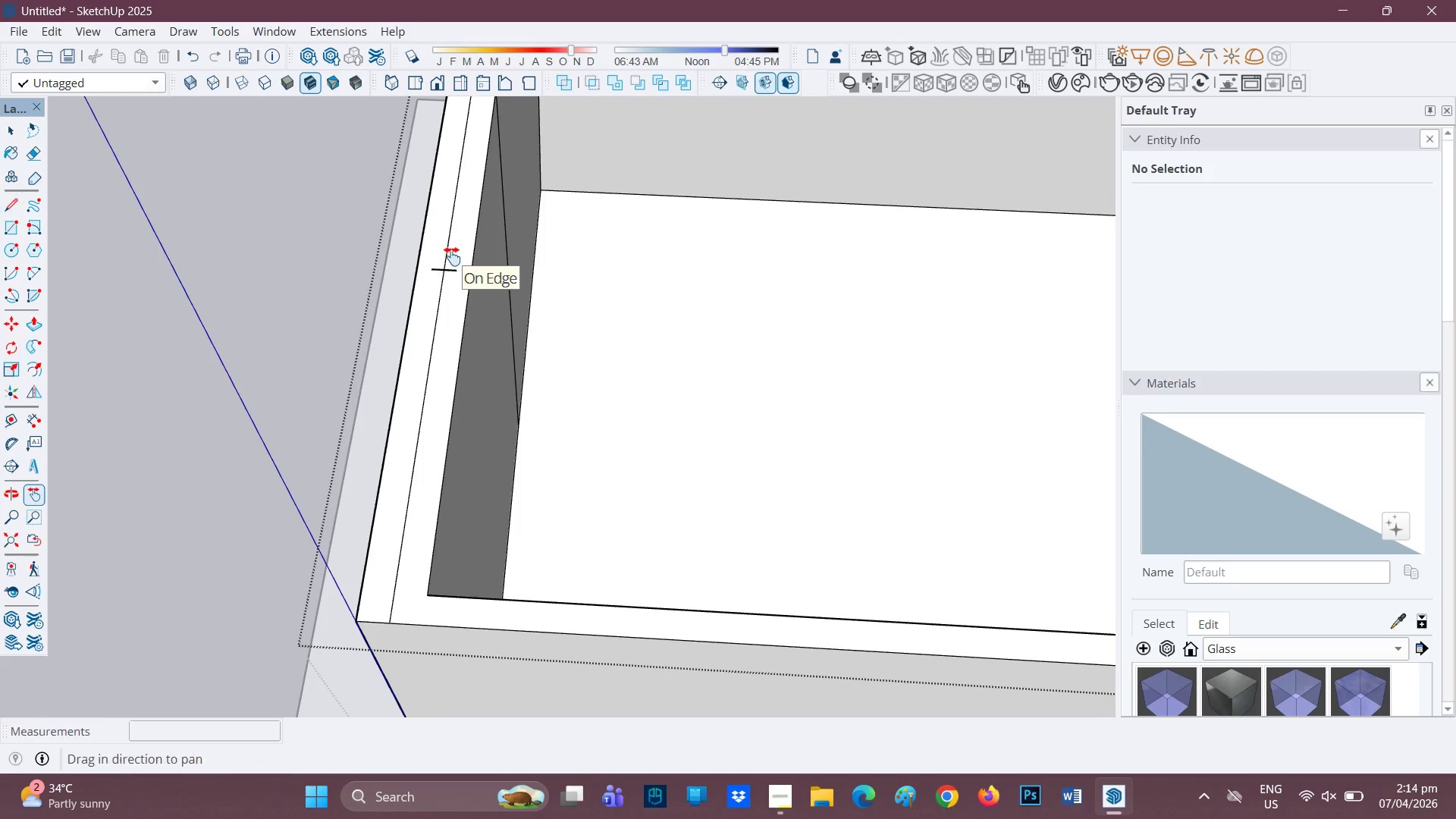 
left_click_drag(start_coordinate=[453, 257], to_coordinate=[477, 369])
 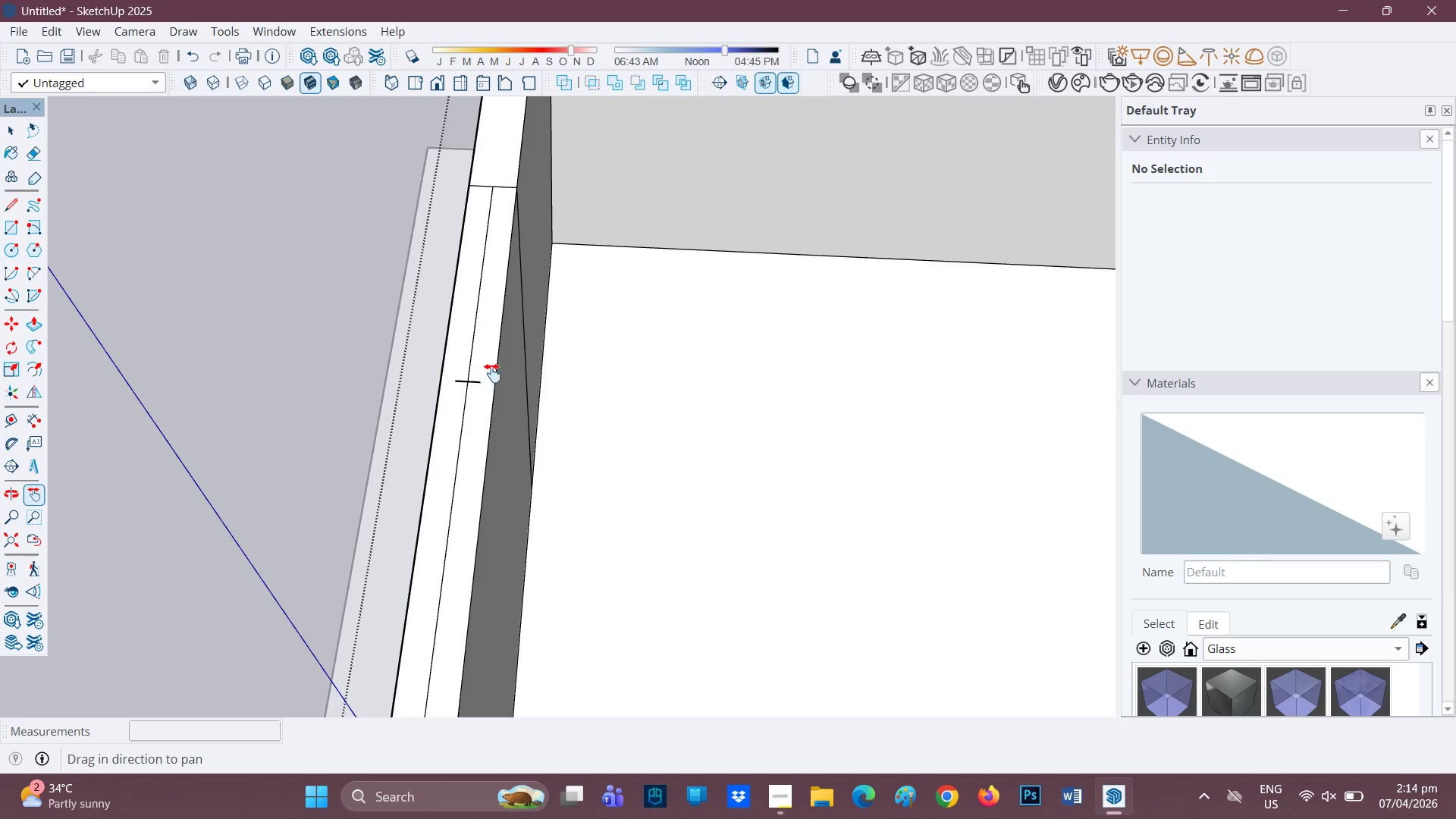 
scroll: coordinate [508, 355], scroll_direction: down, amount: 2.0
 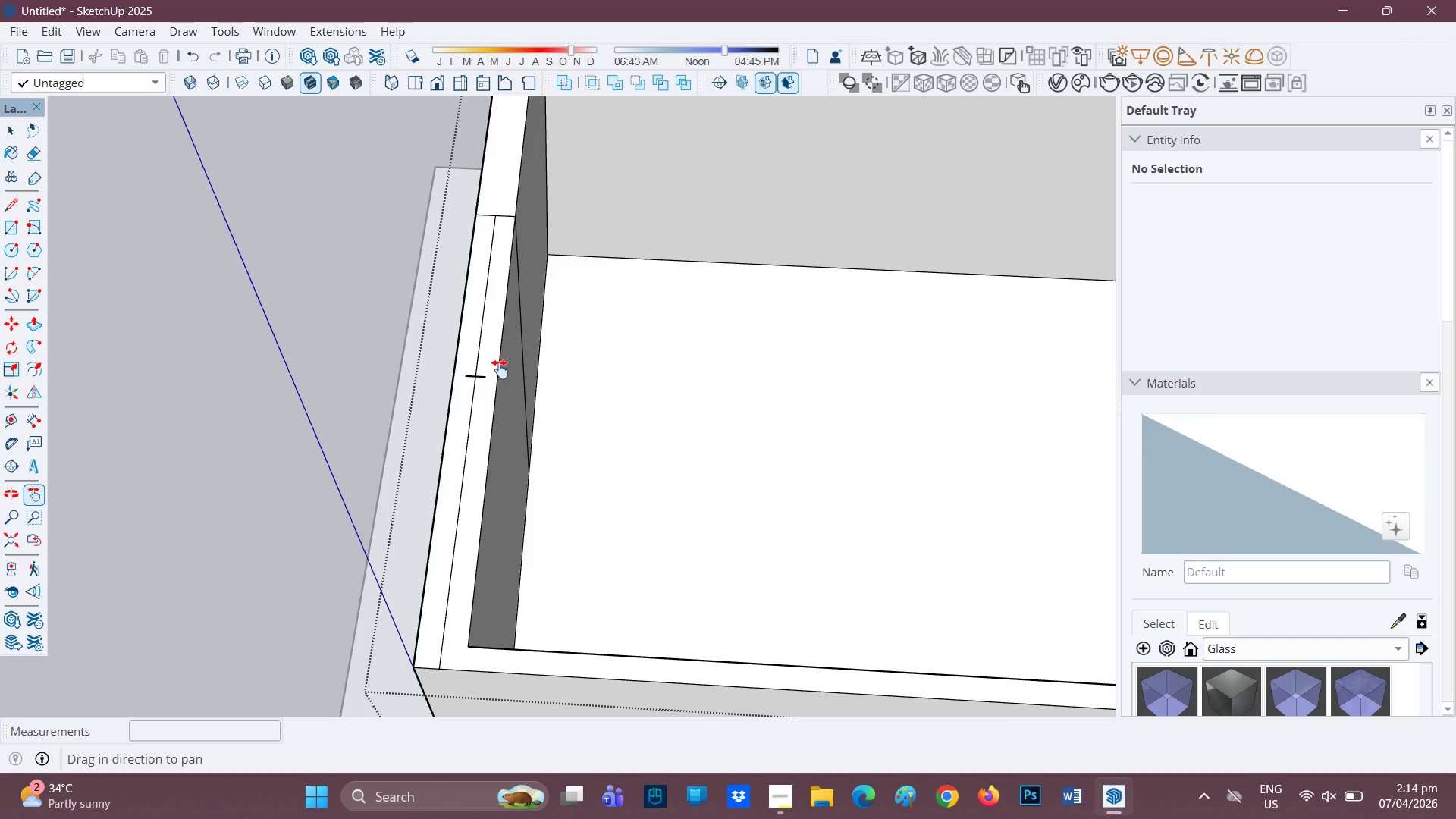 
key(L)
 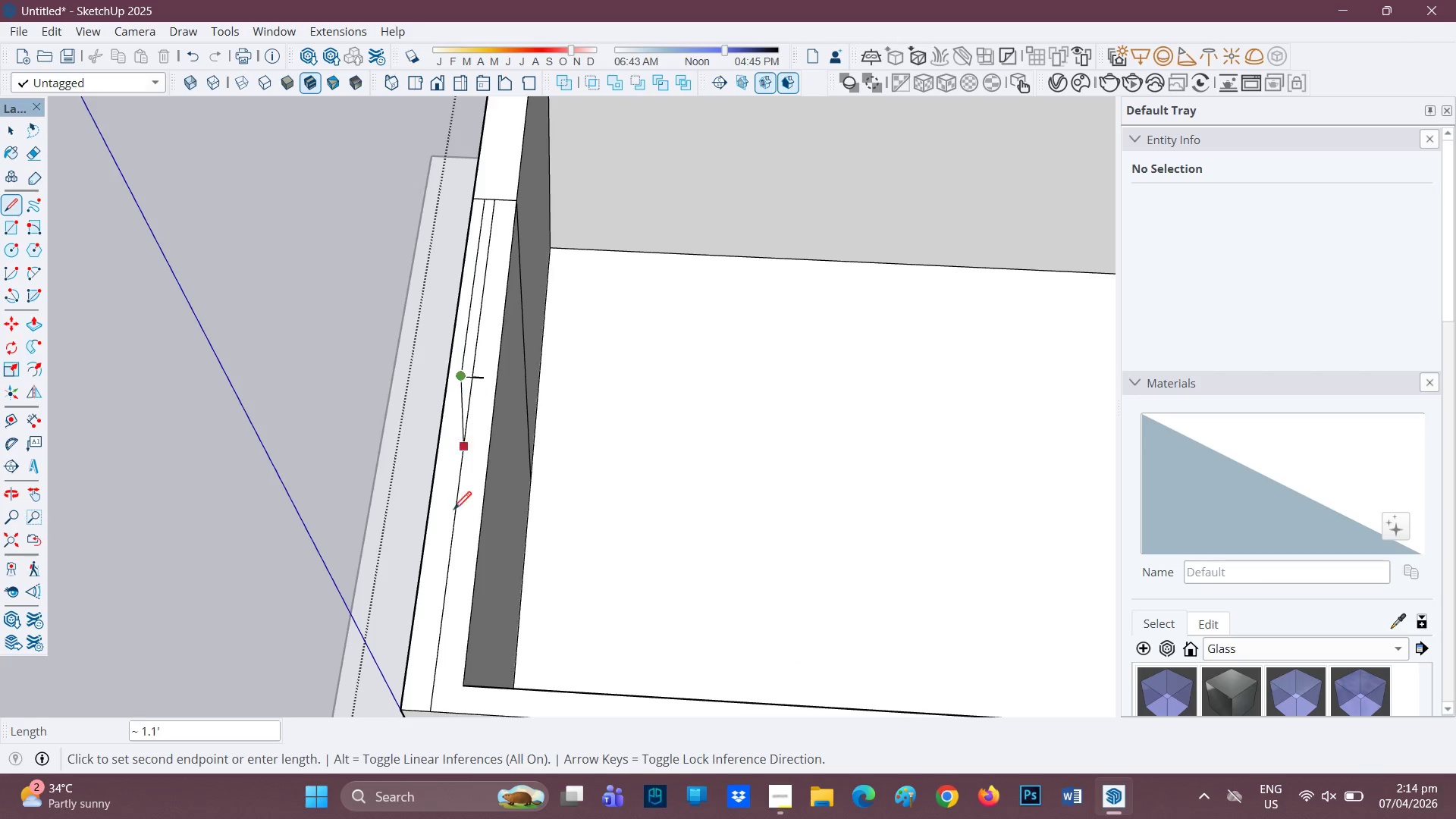 
scroll: coordinate [502, 370], scroll_direction: up, amount: 1.0
 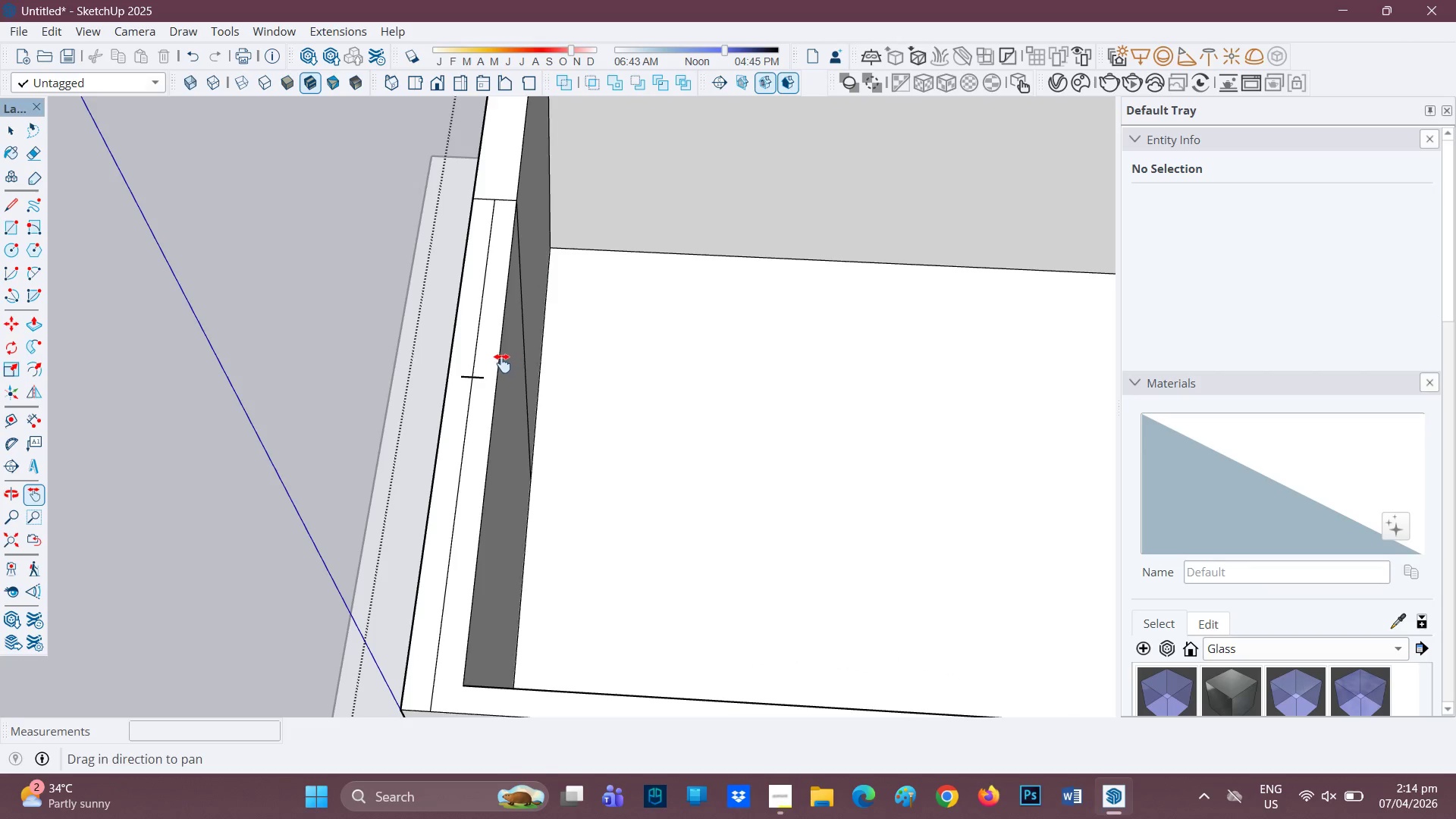 
wait(5.31)
 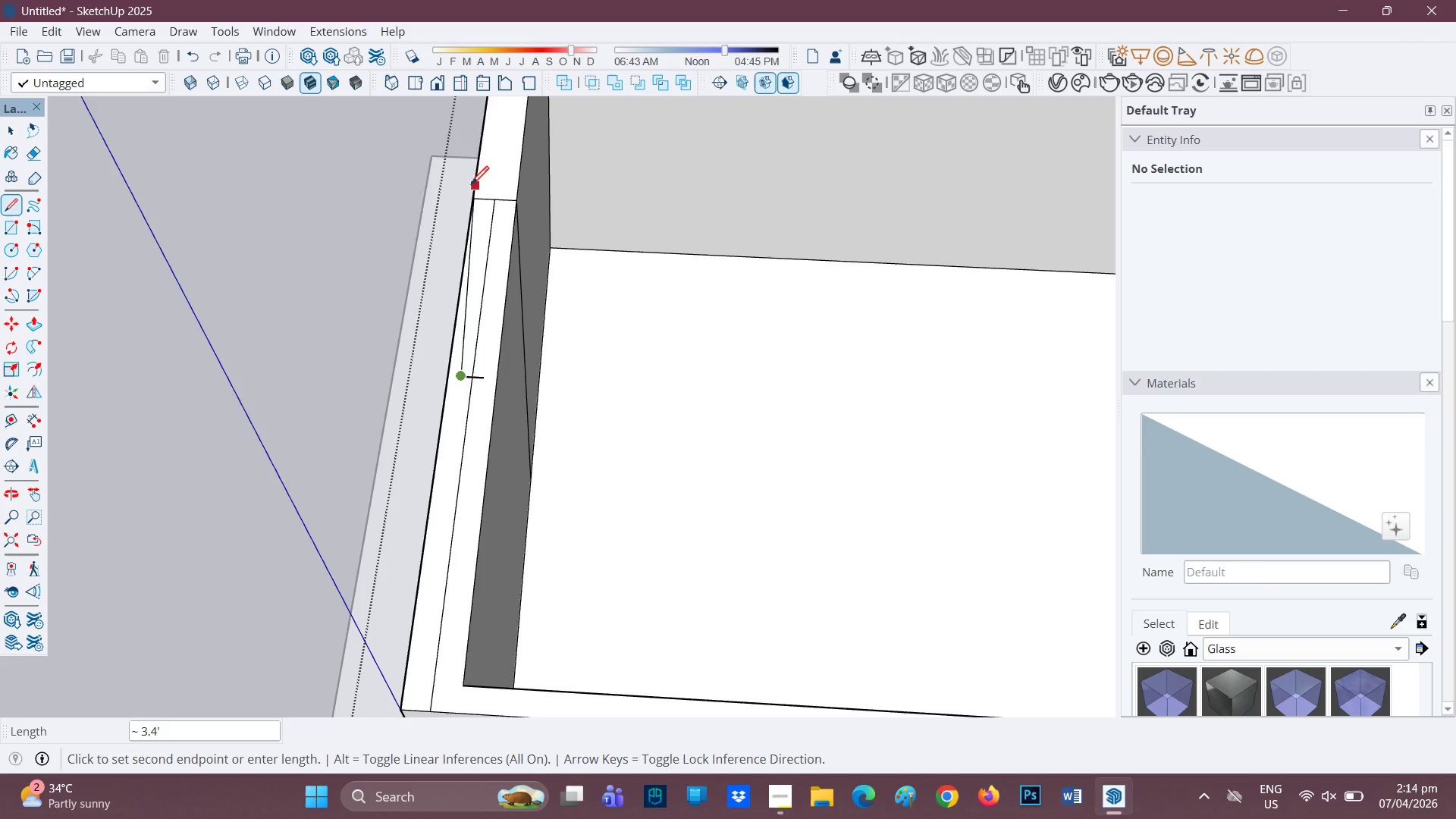 
left_click([411, 712])
 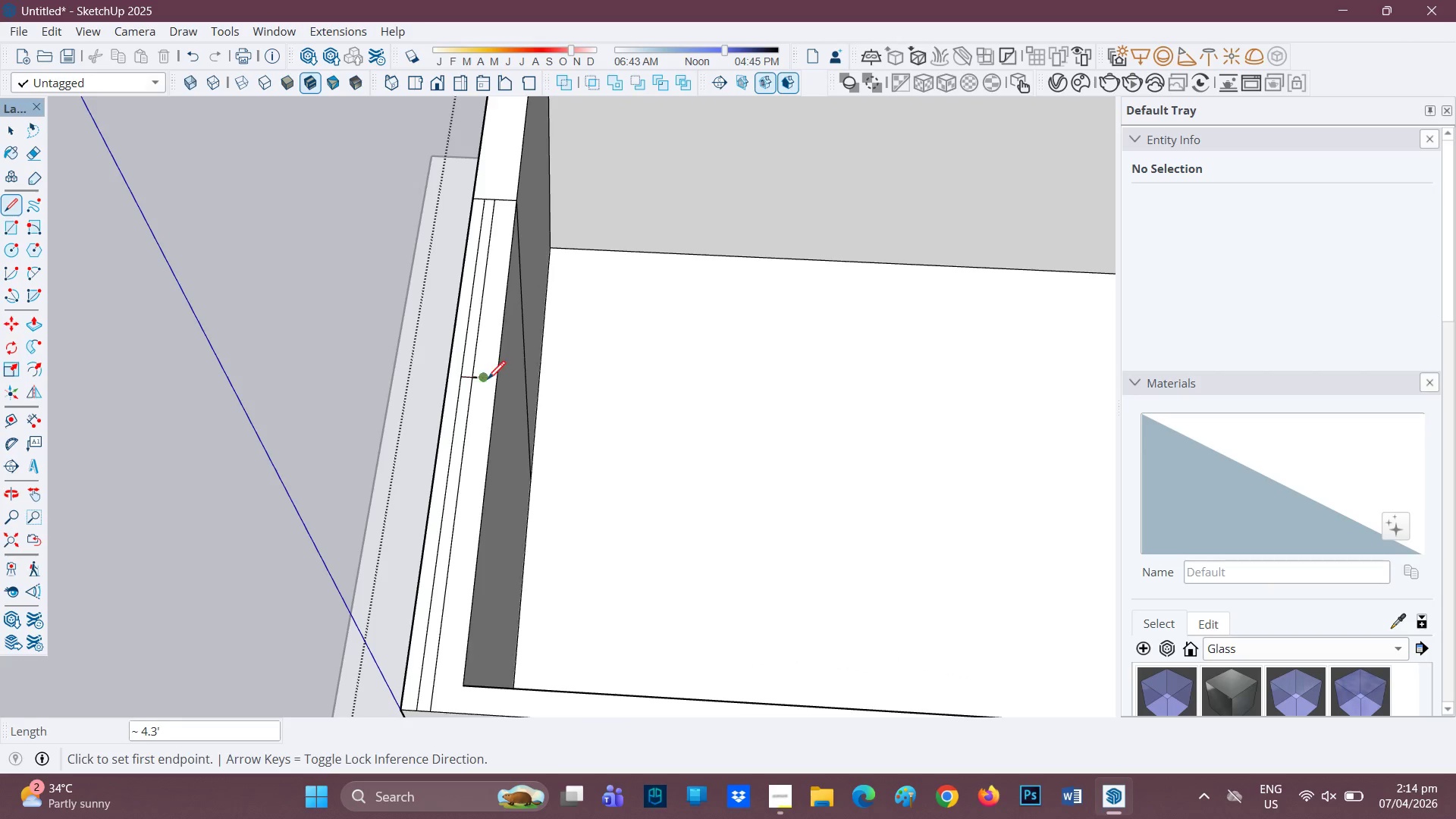 
left_click([486, 381])
 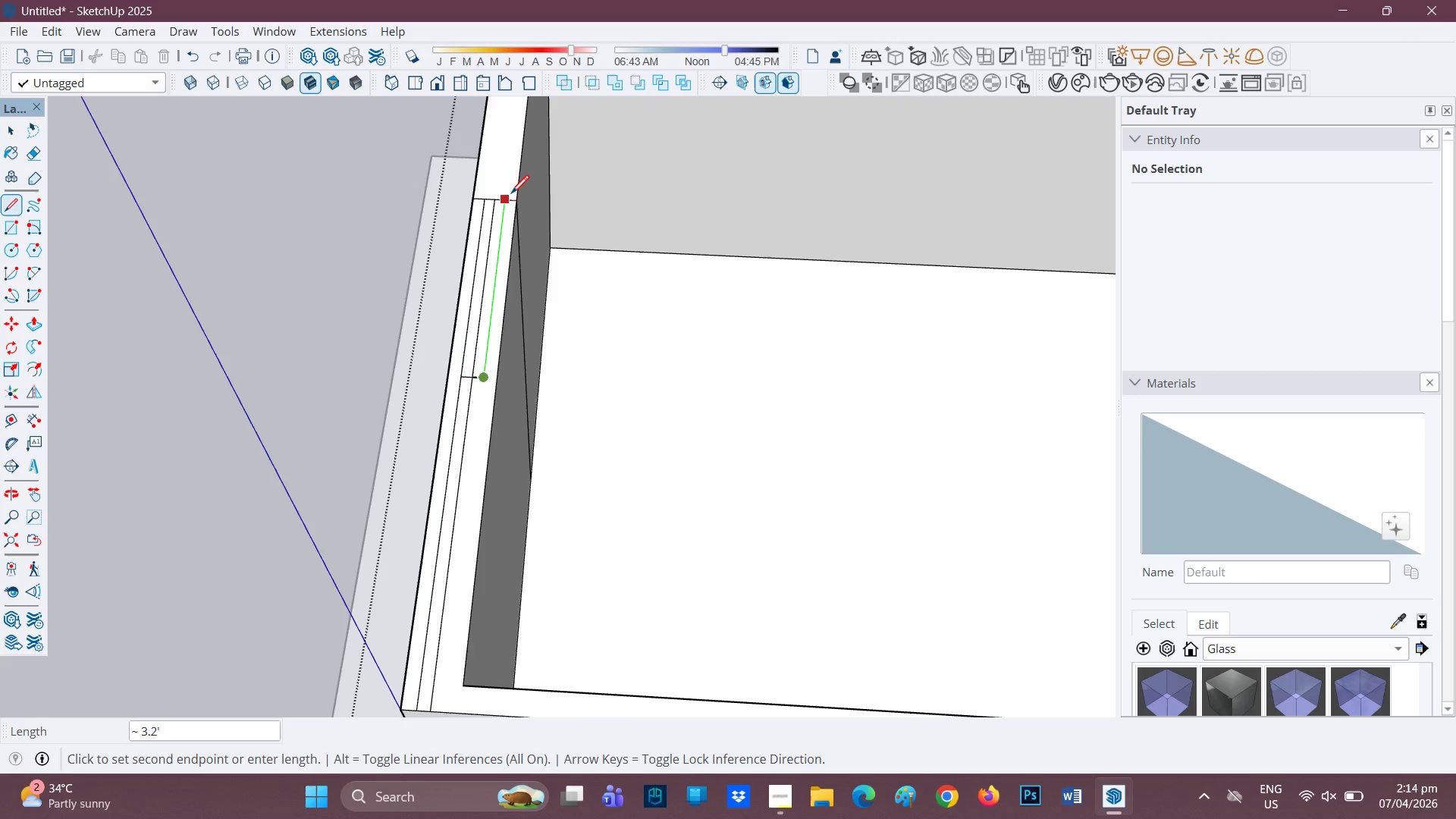 
left_click_drag(start_coordinate=[511, 195], to_coordinate=[511, 199])
 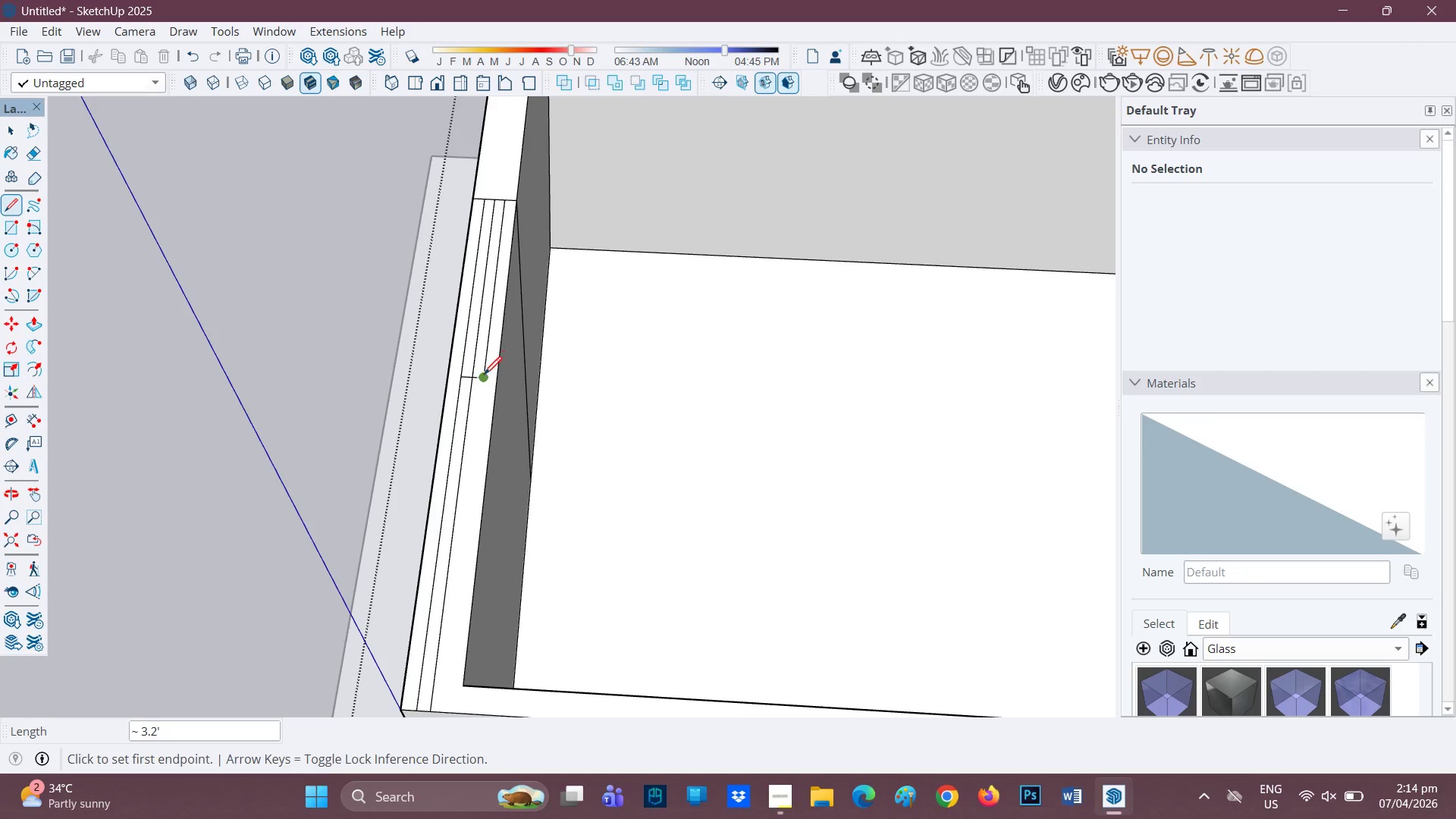 
left_click_drag(start_coordinate=[482, 378], to_coordinate=[487, 402])
 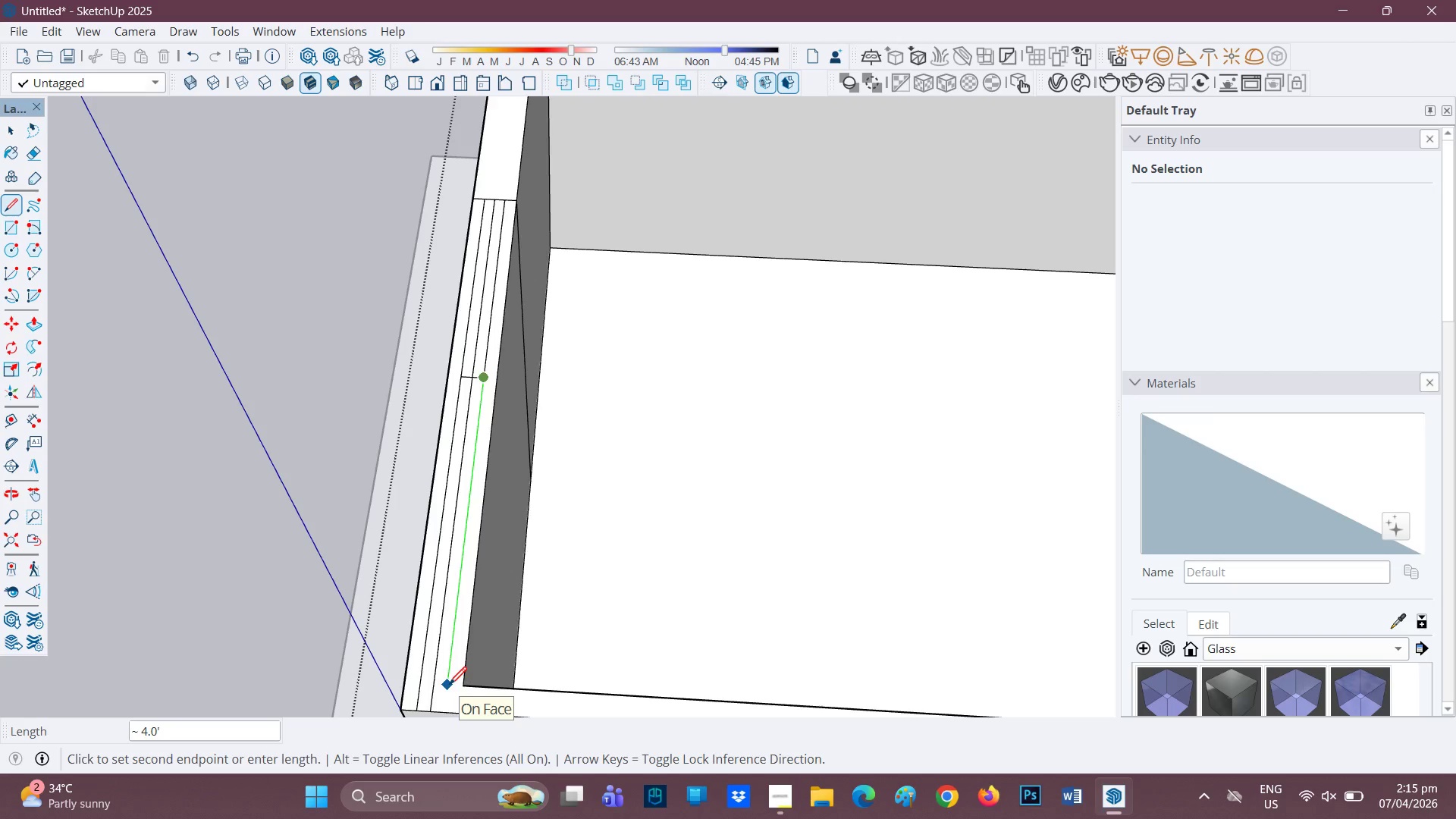 
left_click([450, 708])
 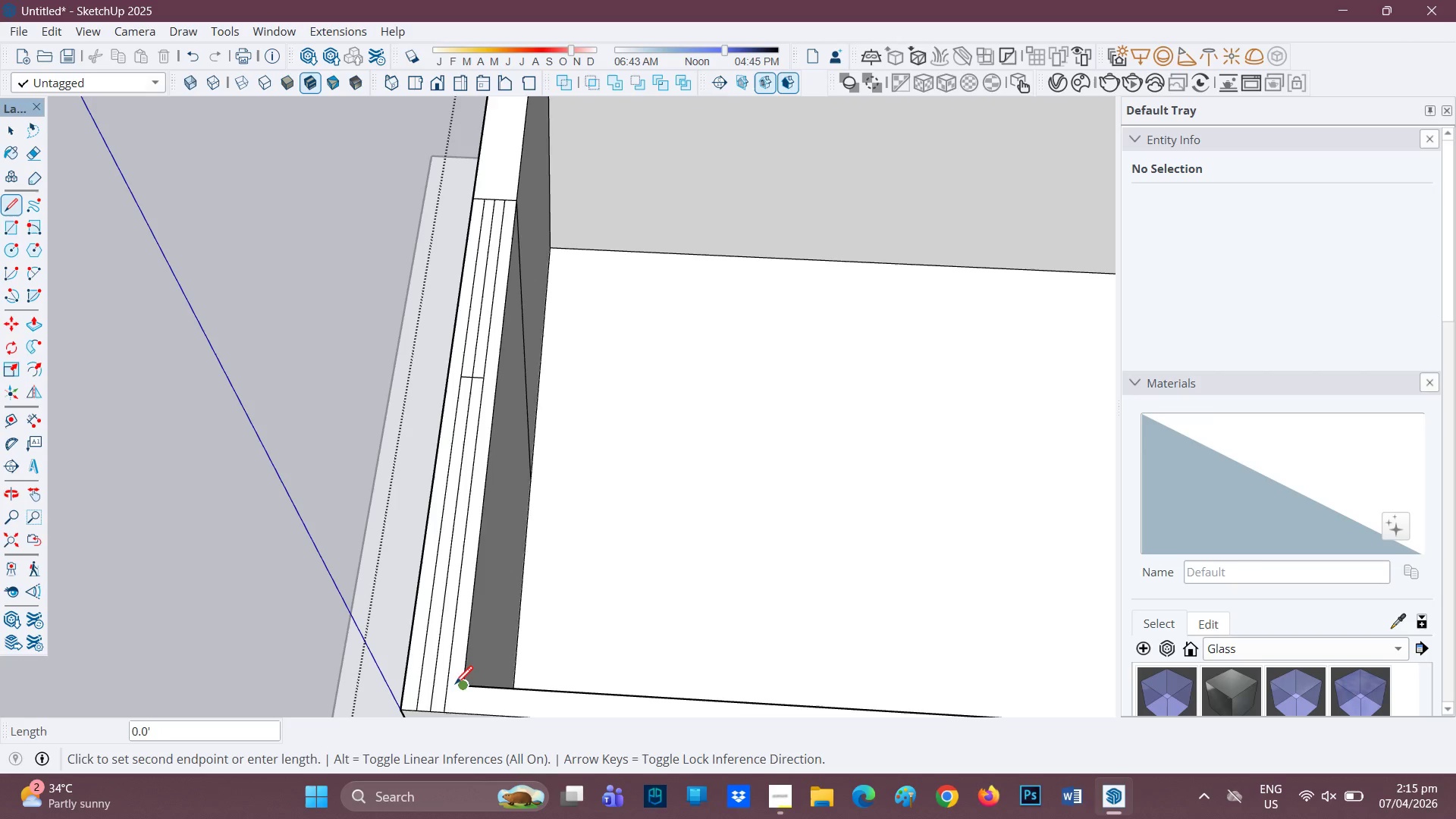 
key(Space)
 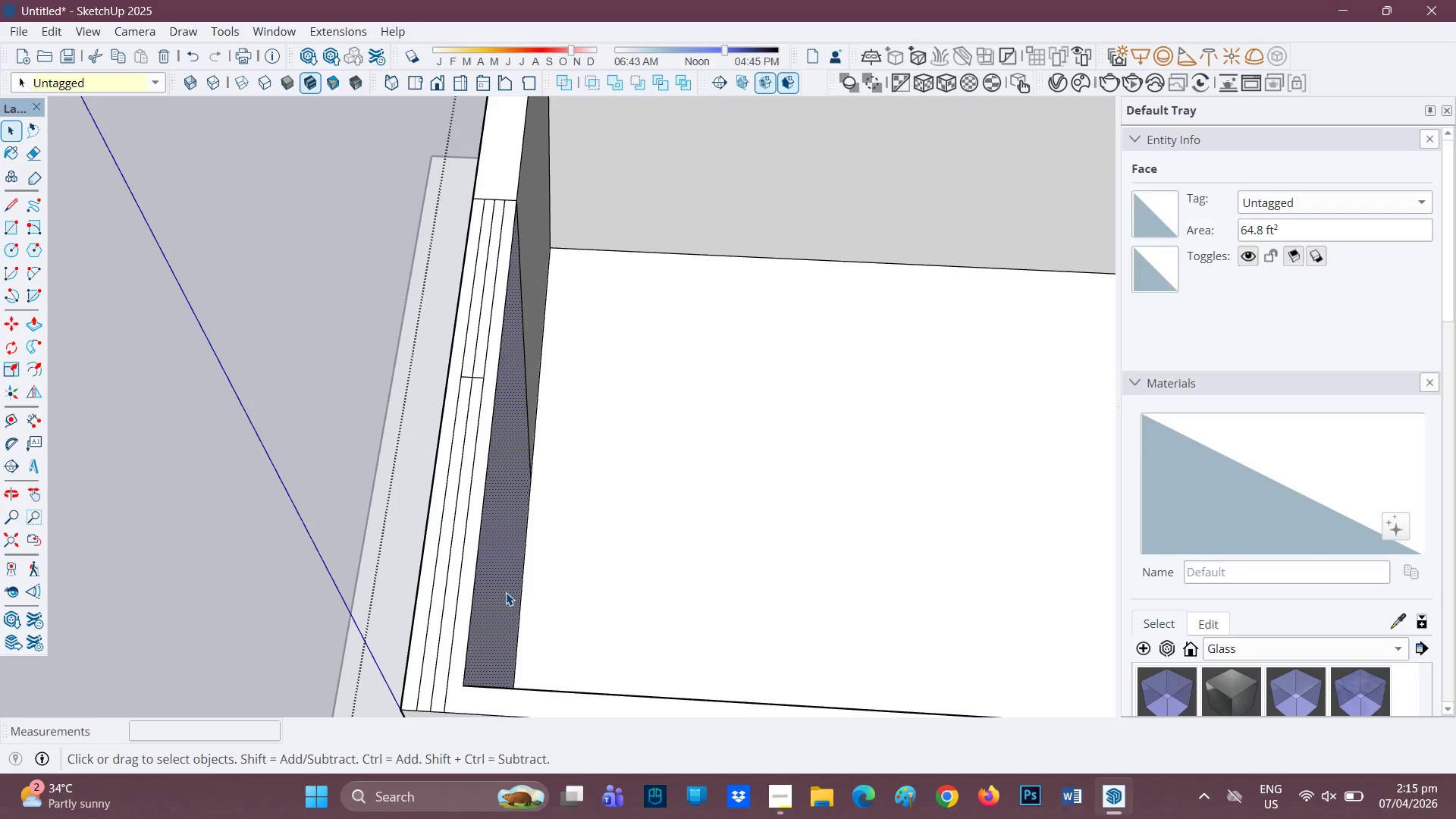 
key(P)
 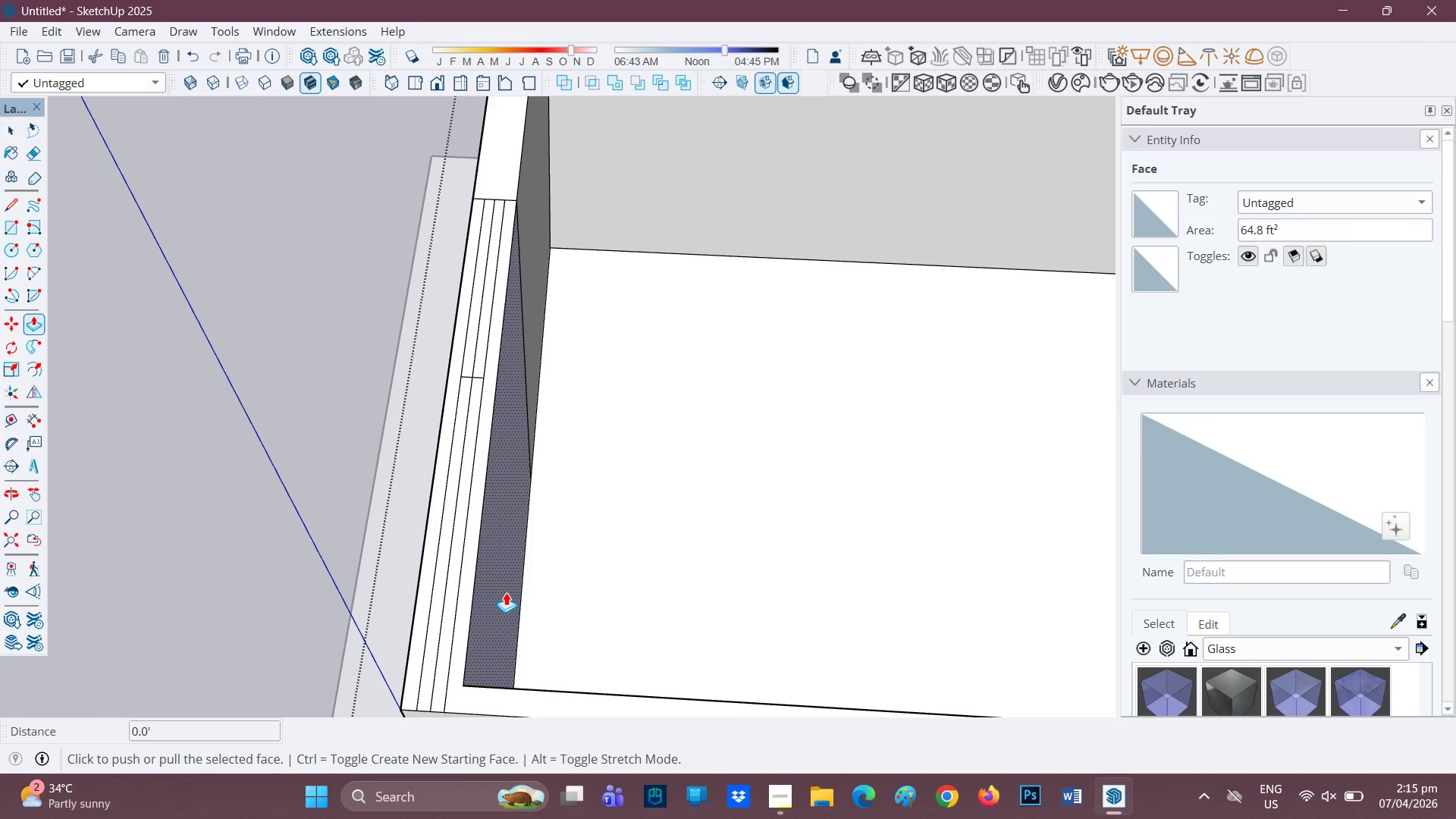 
left_click([506, 592])
 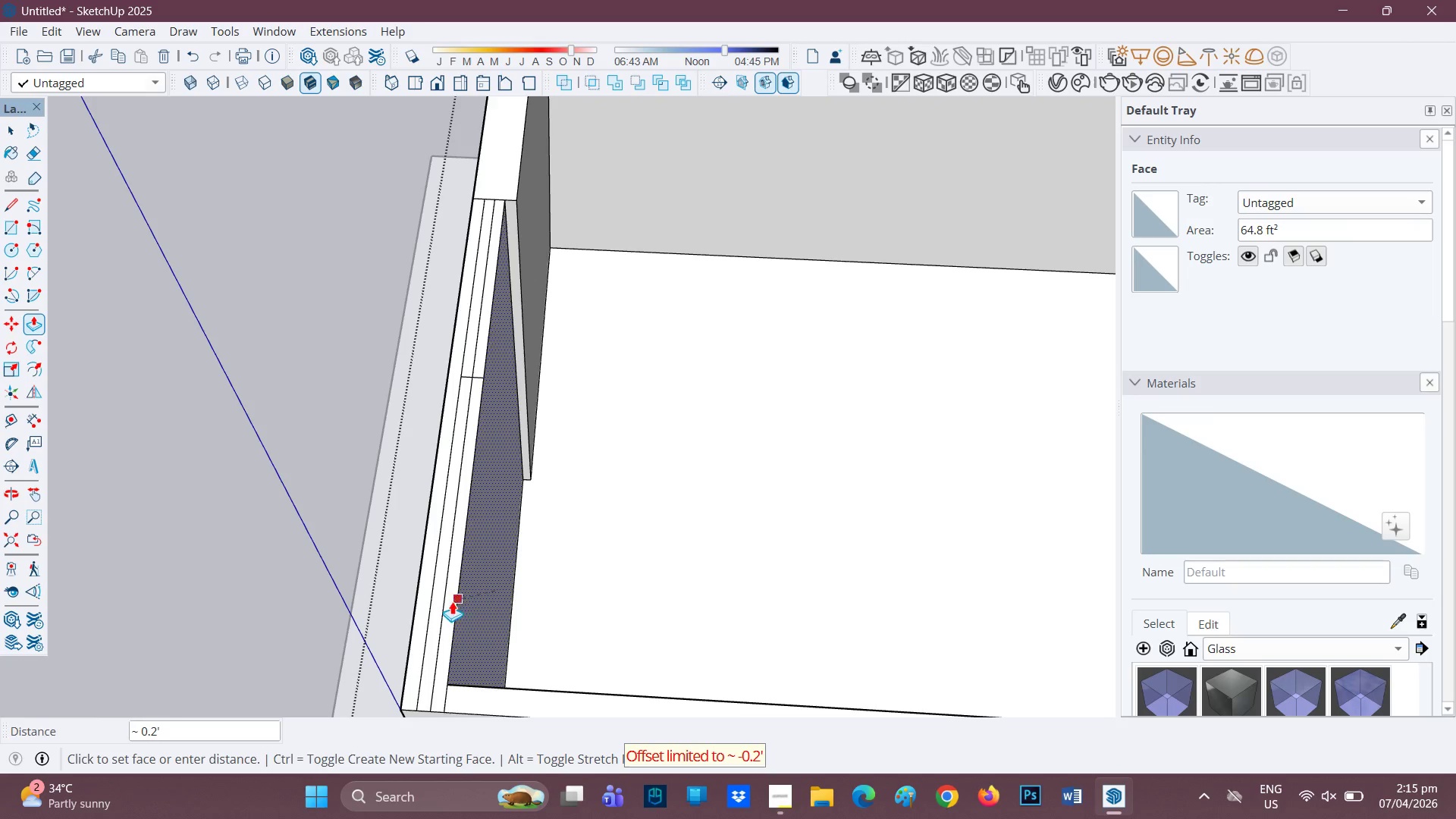 
left_click([453, 607])
 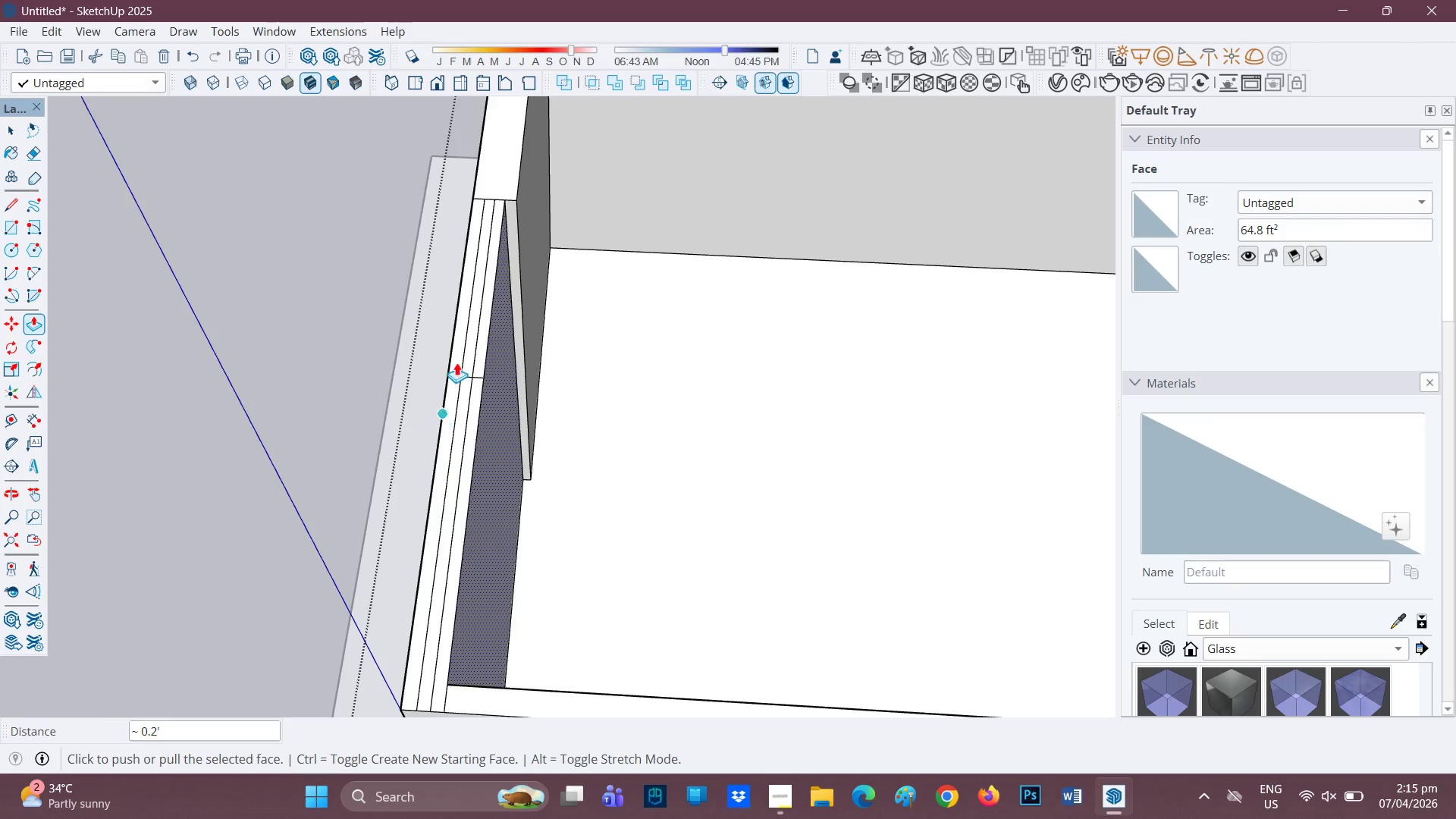 
key(Space)
 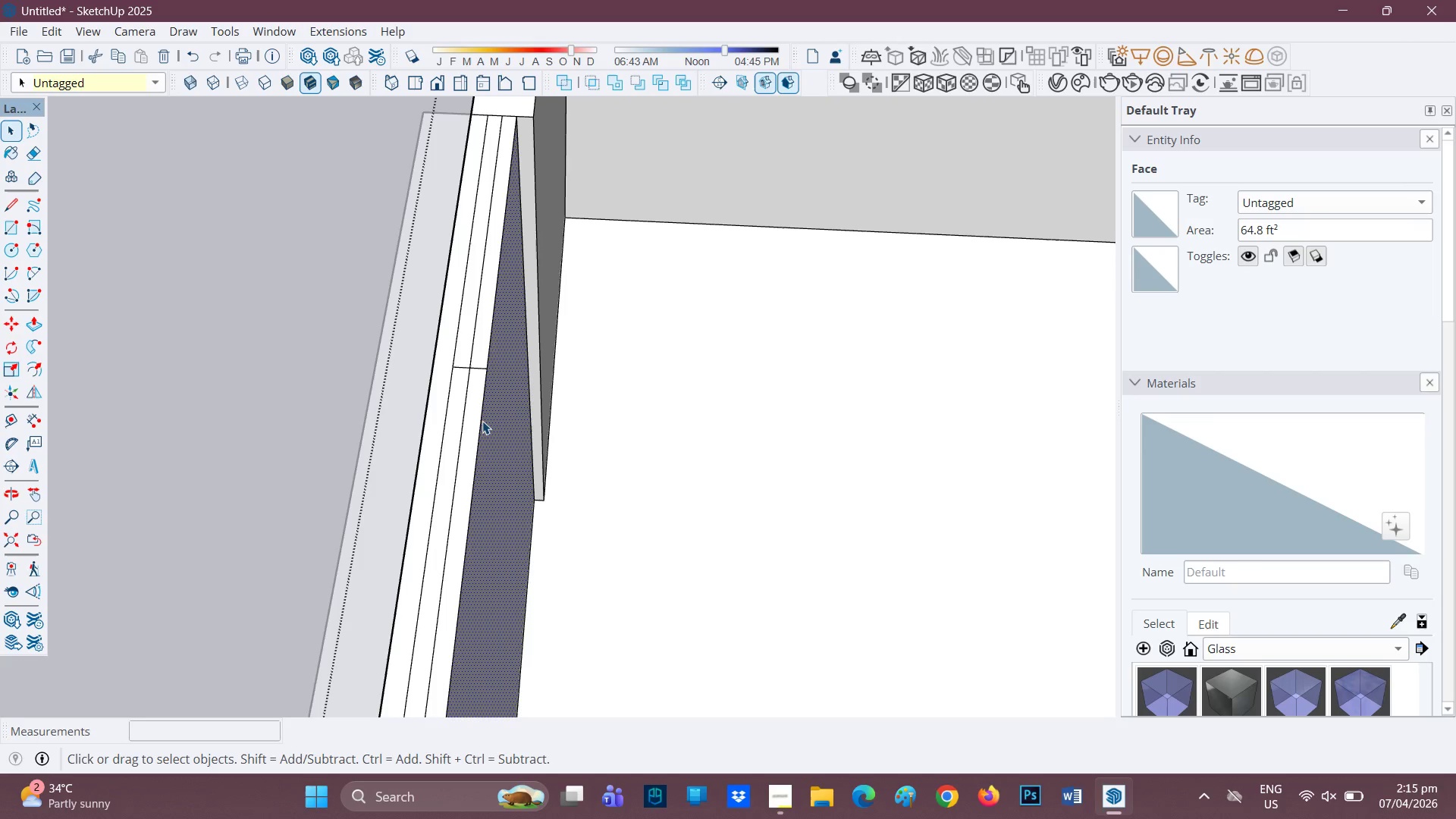 
scroll: coordinate [472, 431], scroll_direction: up, amount: 4.0
 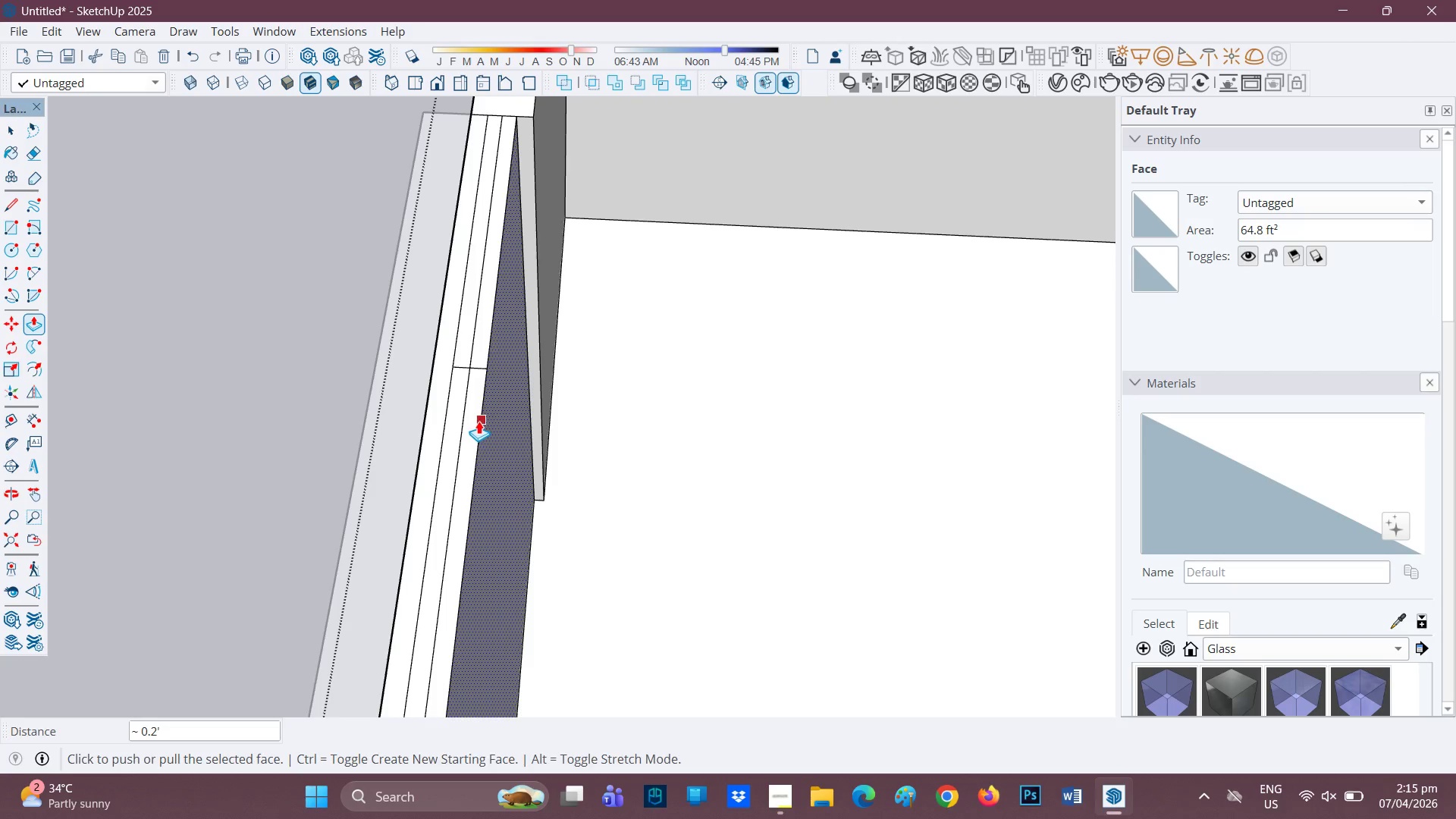 
left_click([482, 421])
 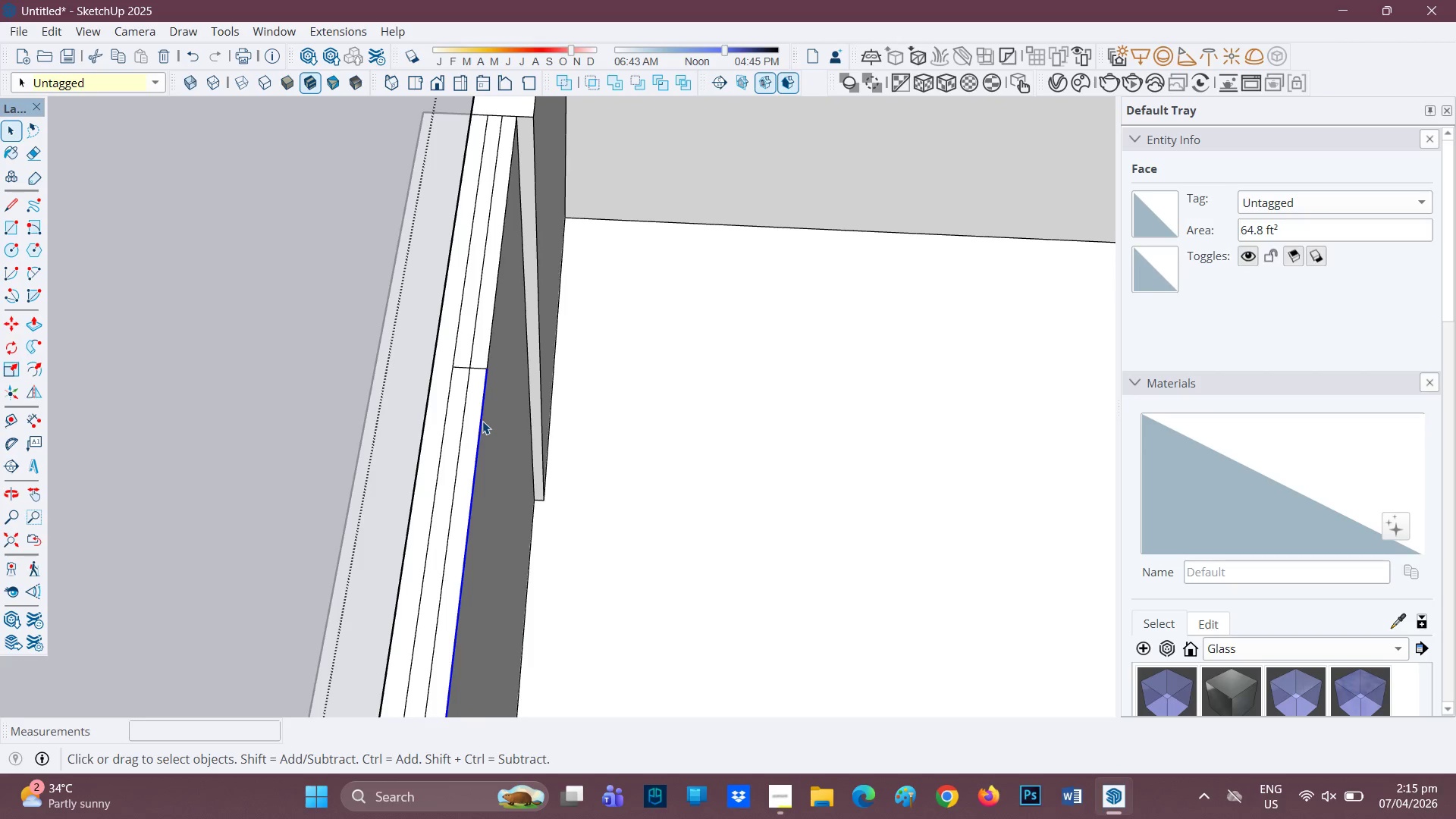 
right_click([482, 421])
 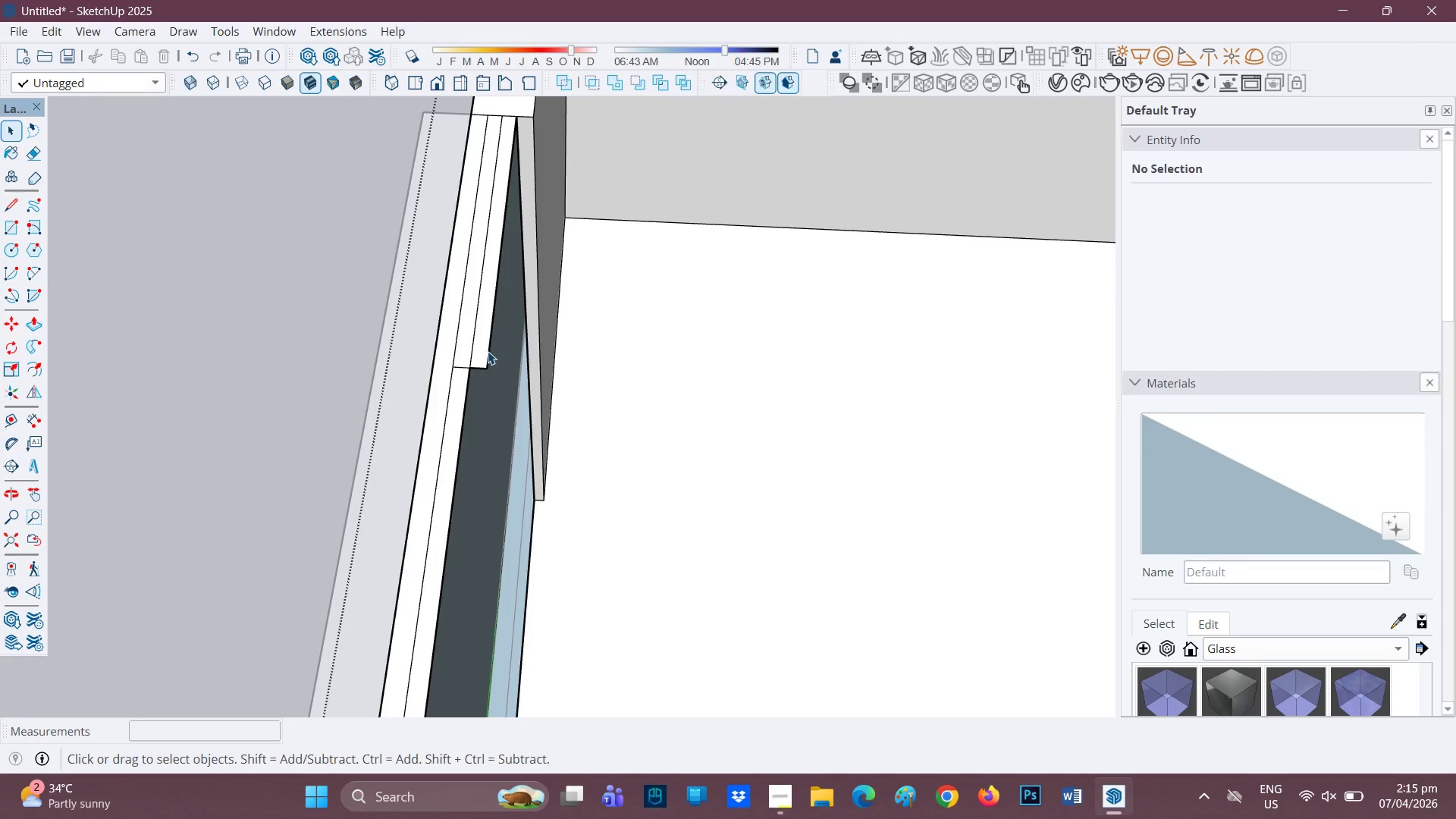 
key(Control+ControlLeft)
 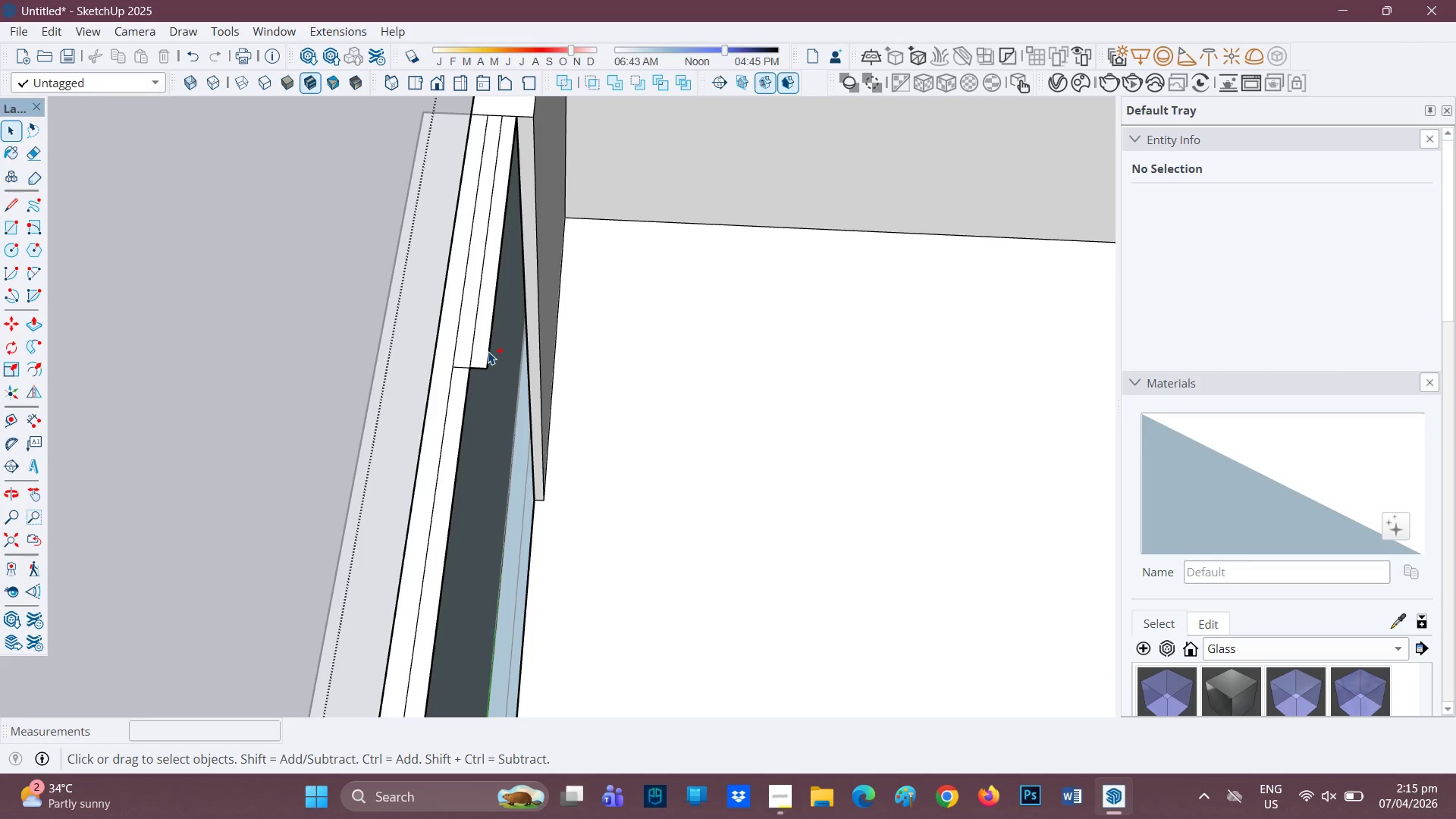 
key(Control+Z)
 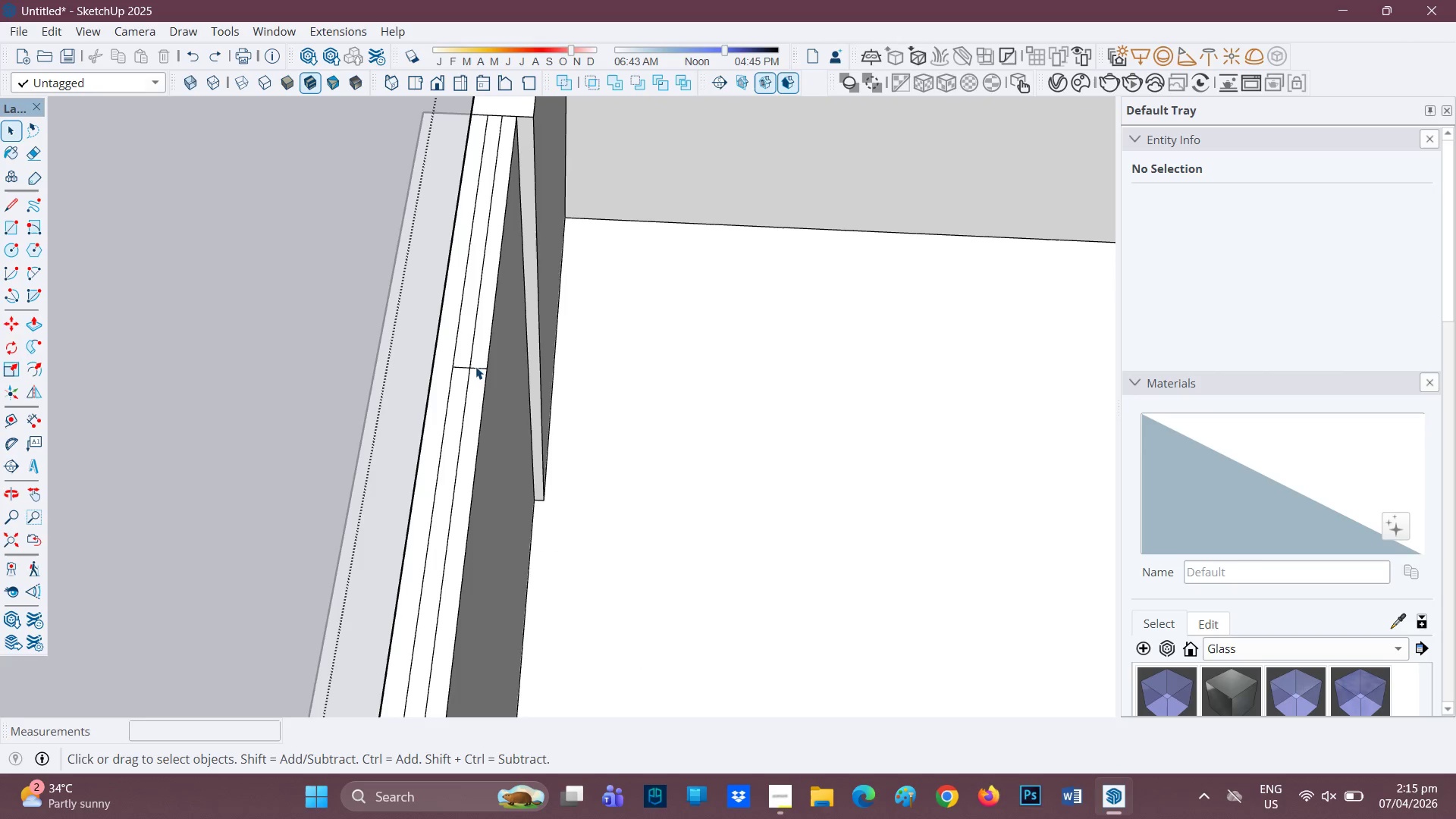 
key(E)